 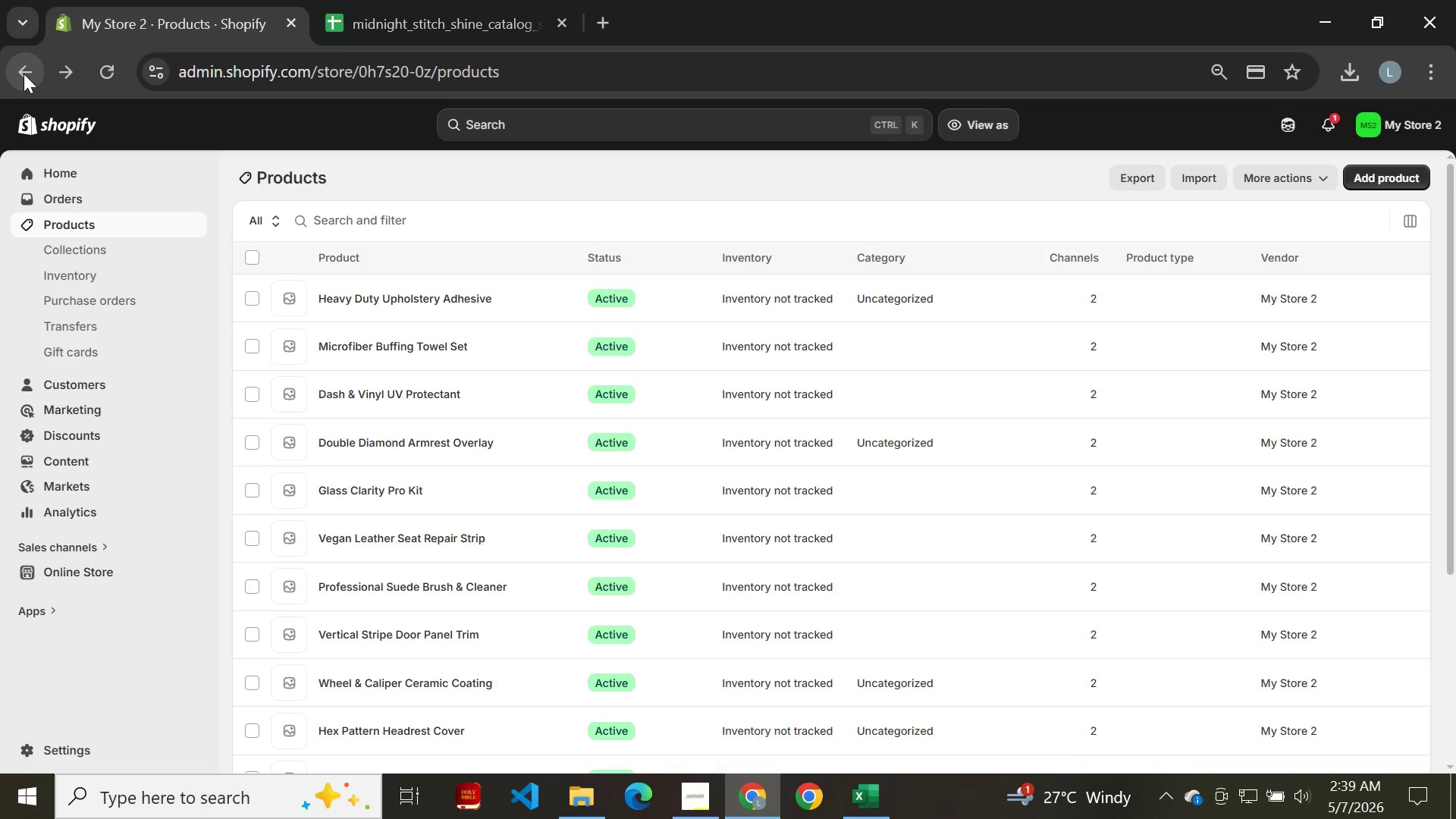 
left_click([404, 541])
 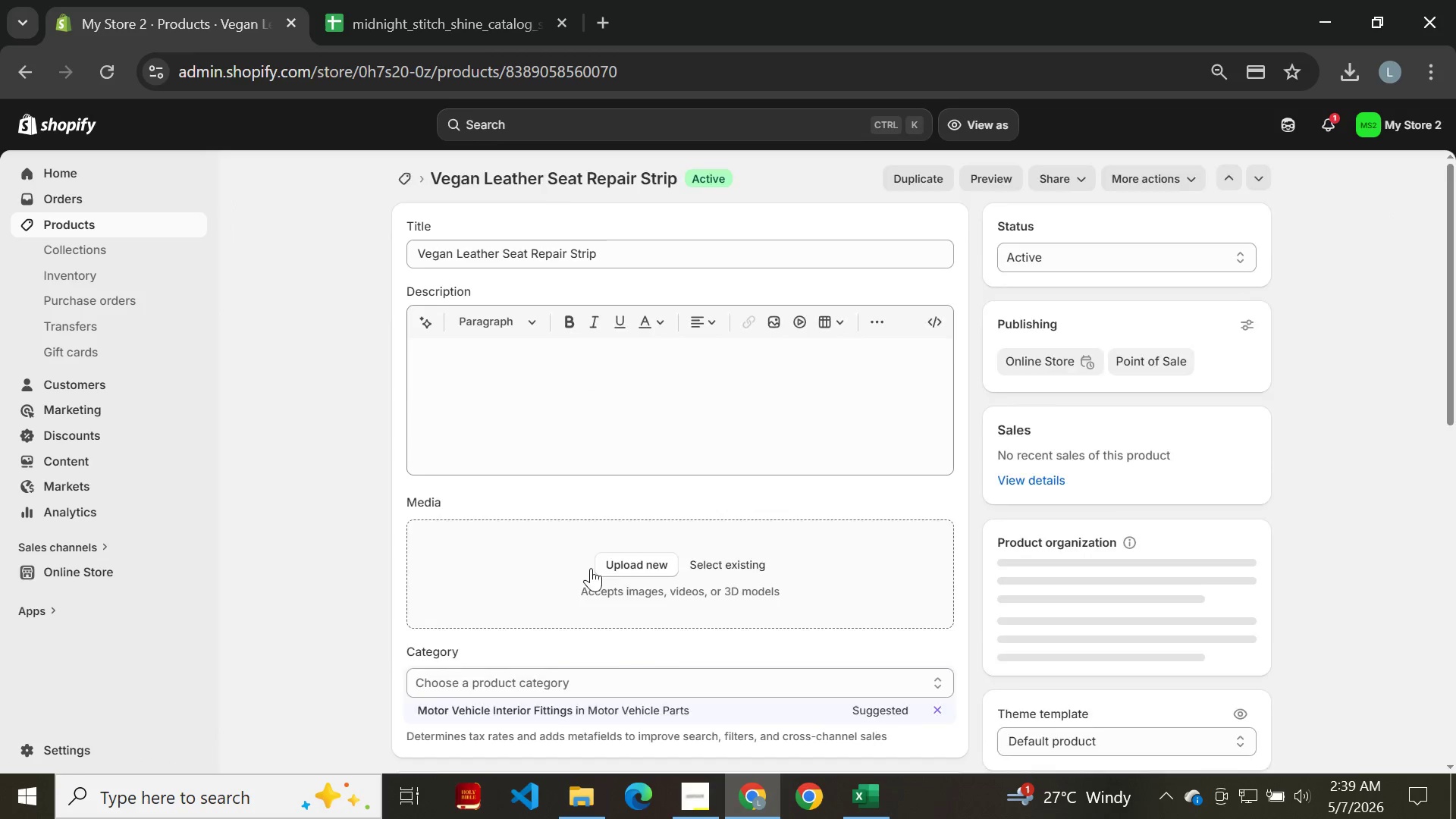 
left_click([519, 592])
 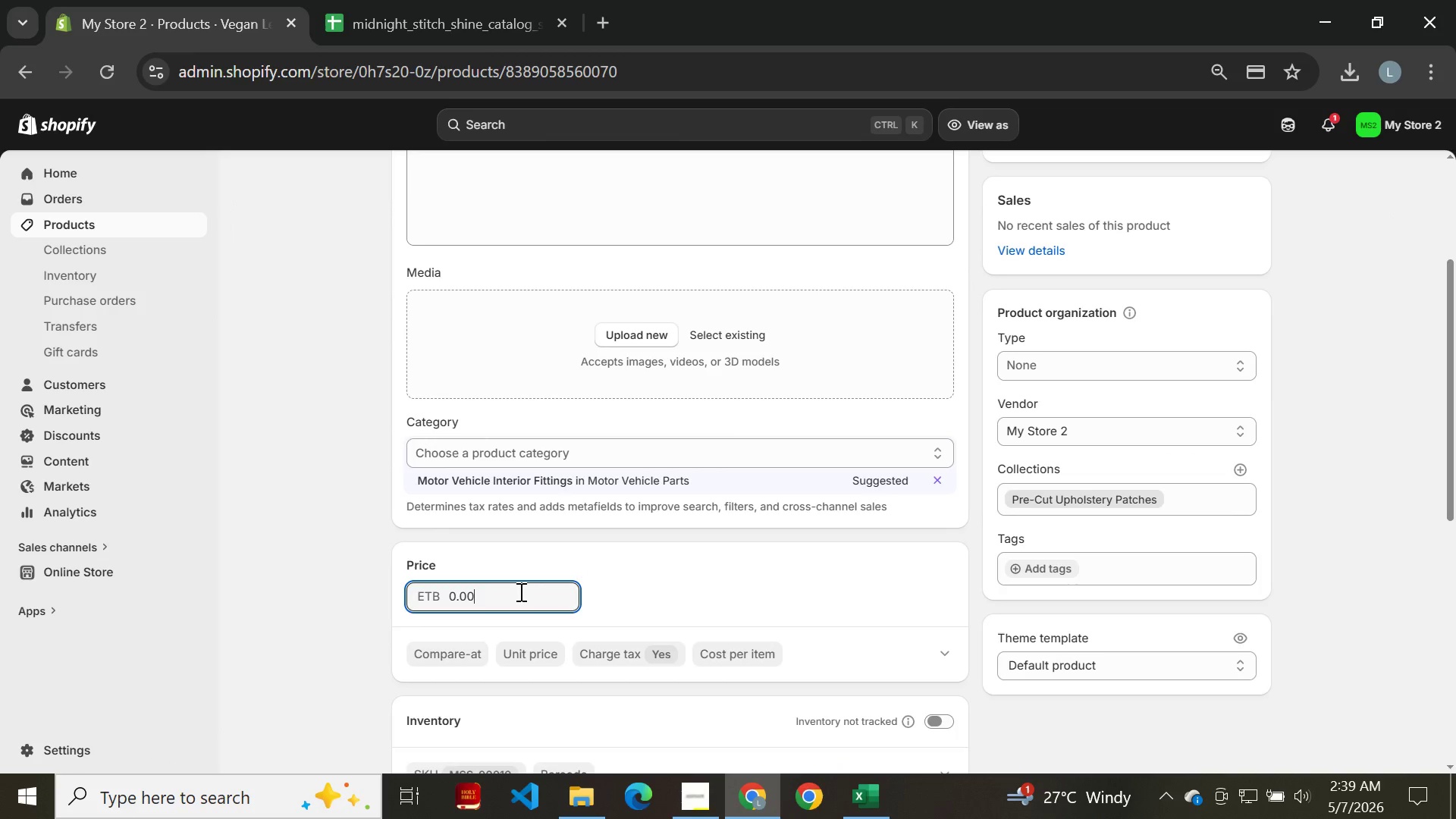 
key(Backspace)
key(Backspace)
key(Backspace)
key(Backspace)
key(Backspace)
type(45)
 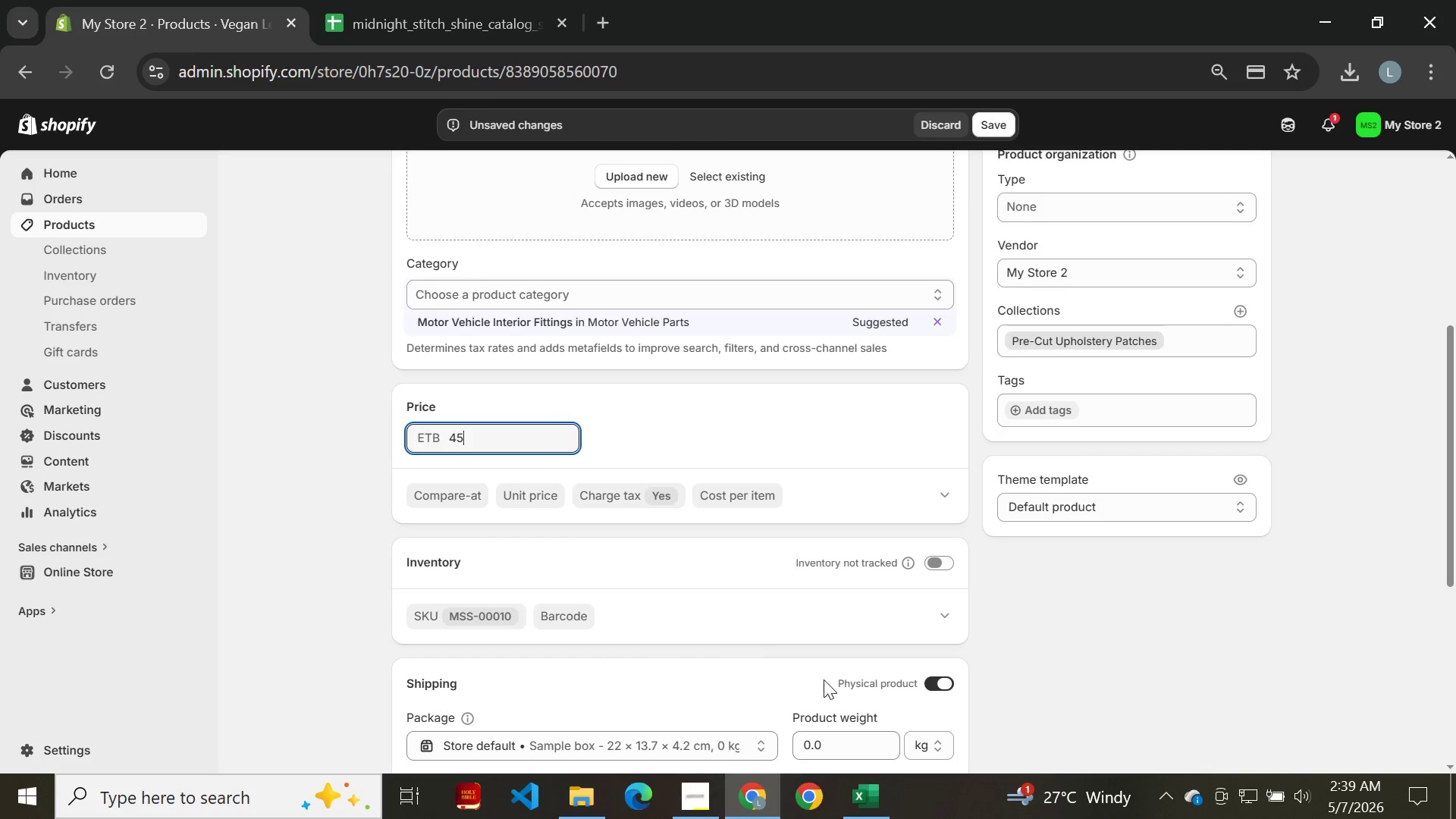 
left_click([850, 745])
 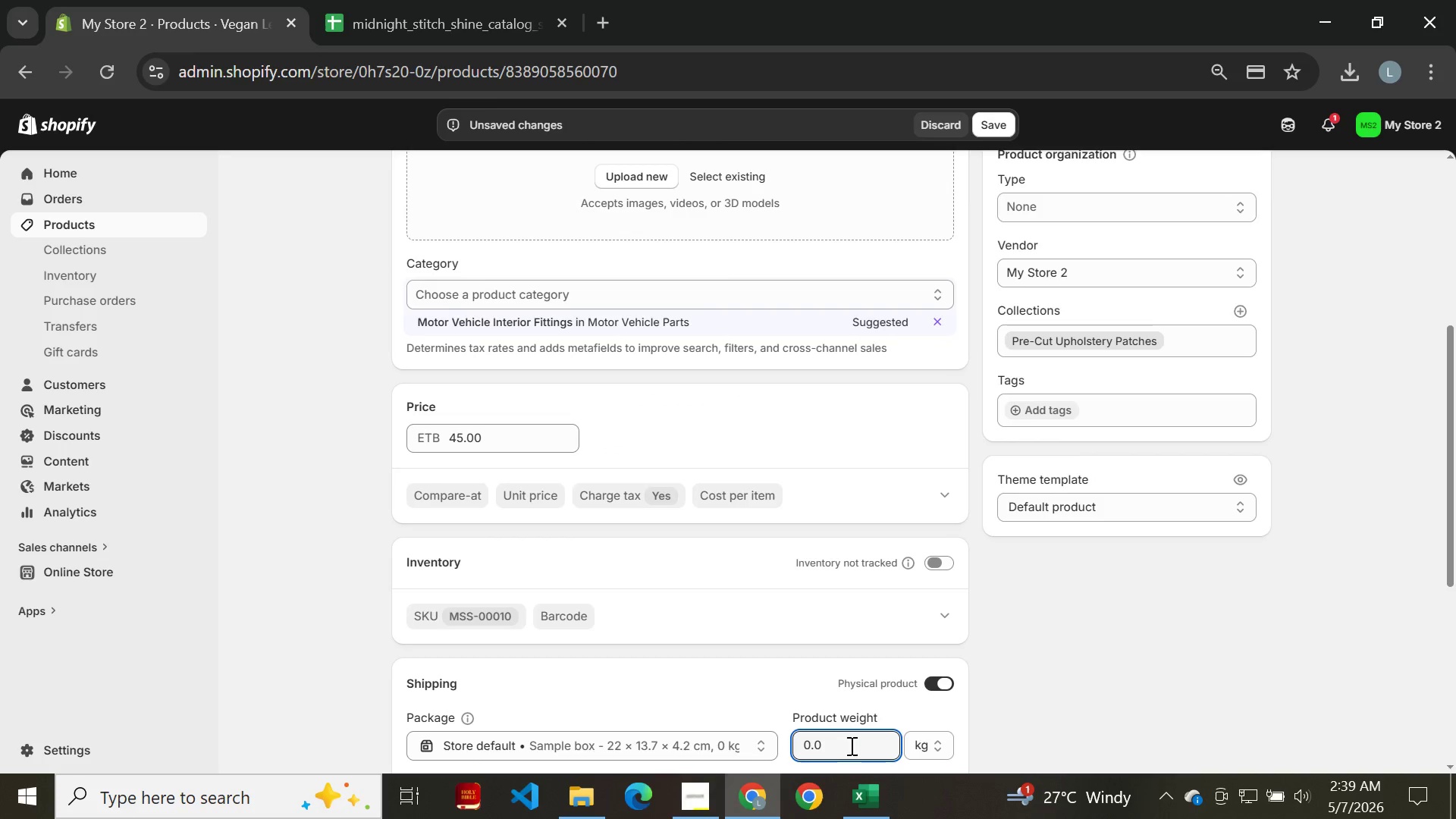 
key(Backspace)
type(15)
 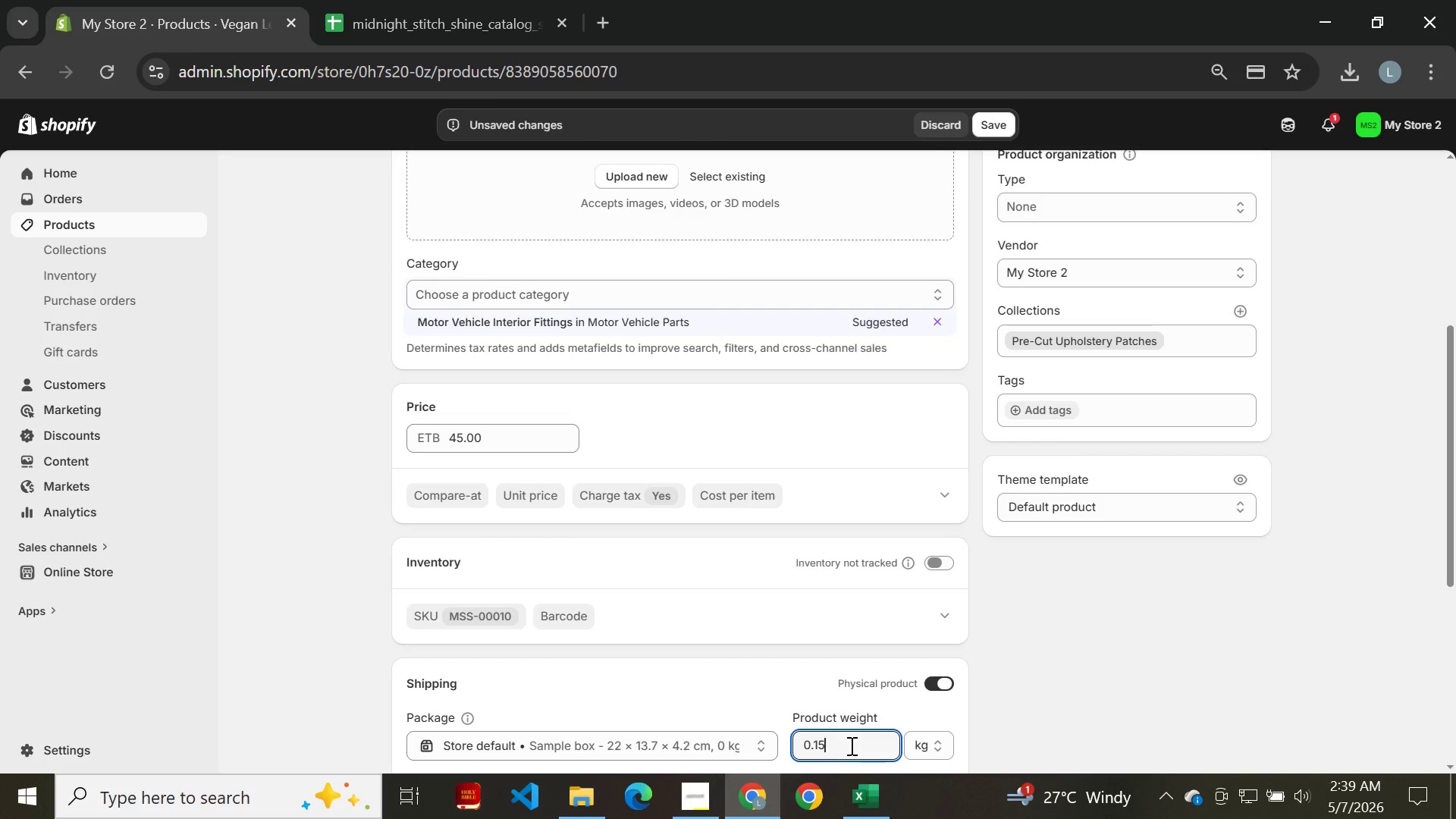 
key(Enter)
 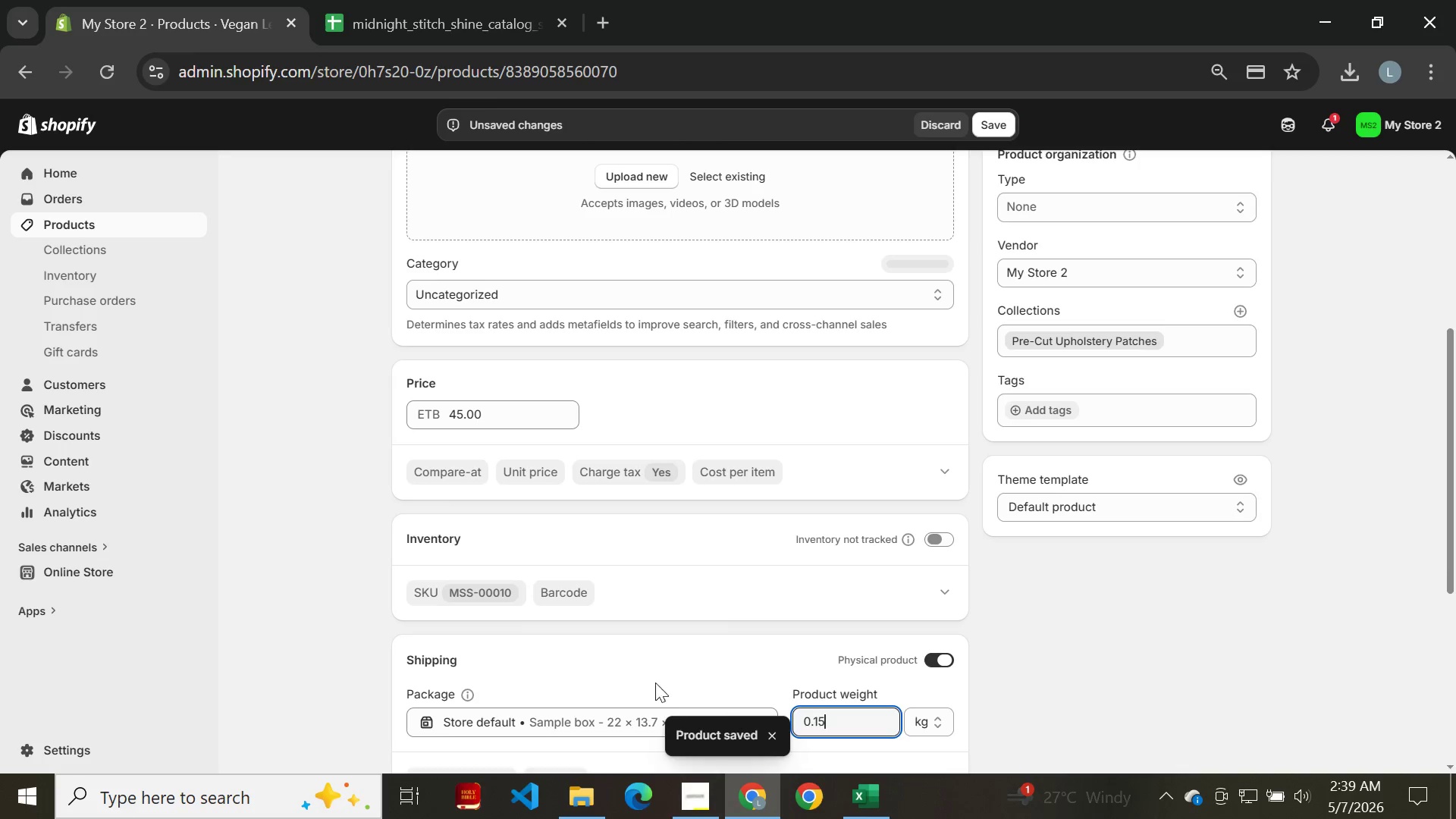 
wait(7.23)
 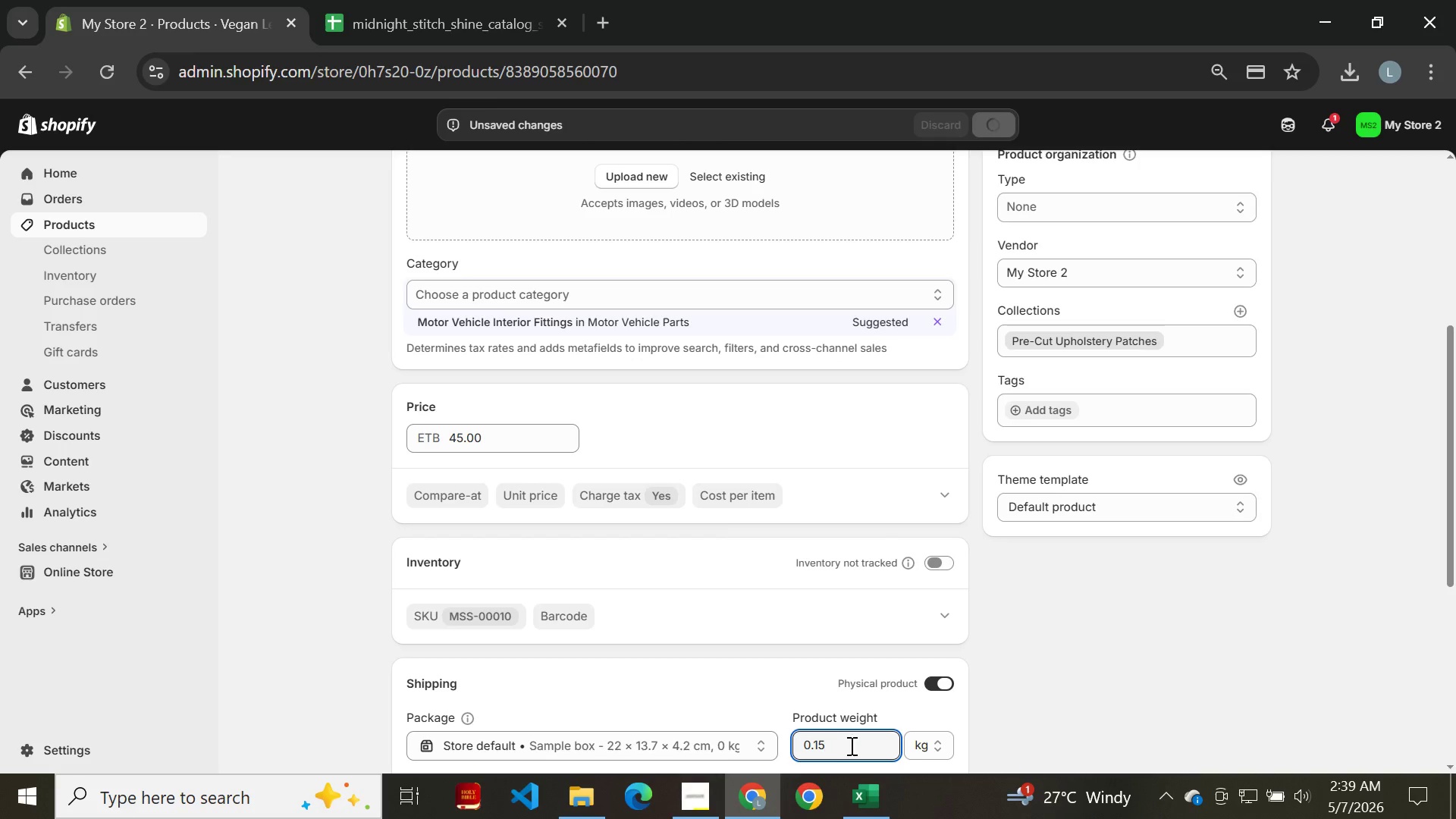 
left_click([19, 67])
 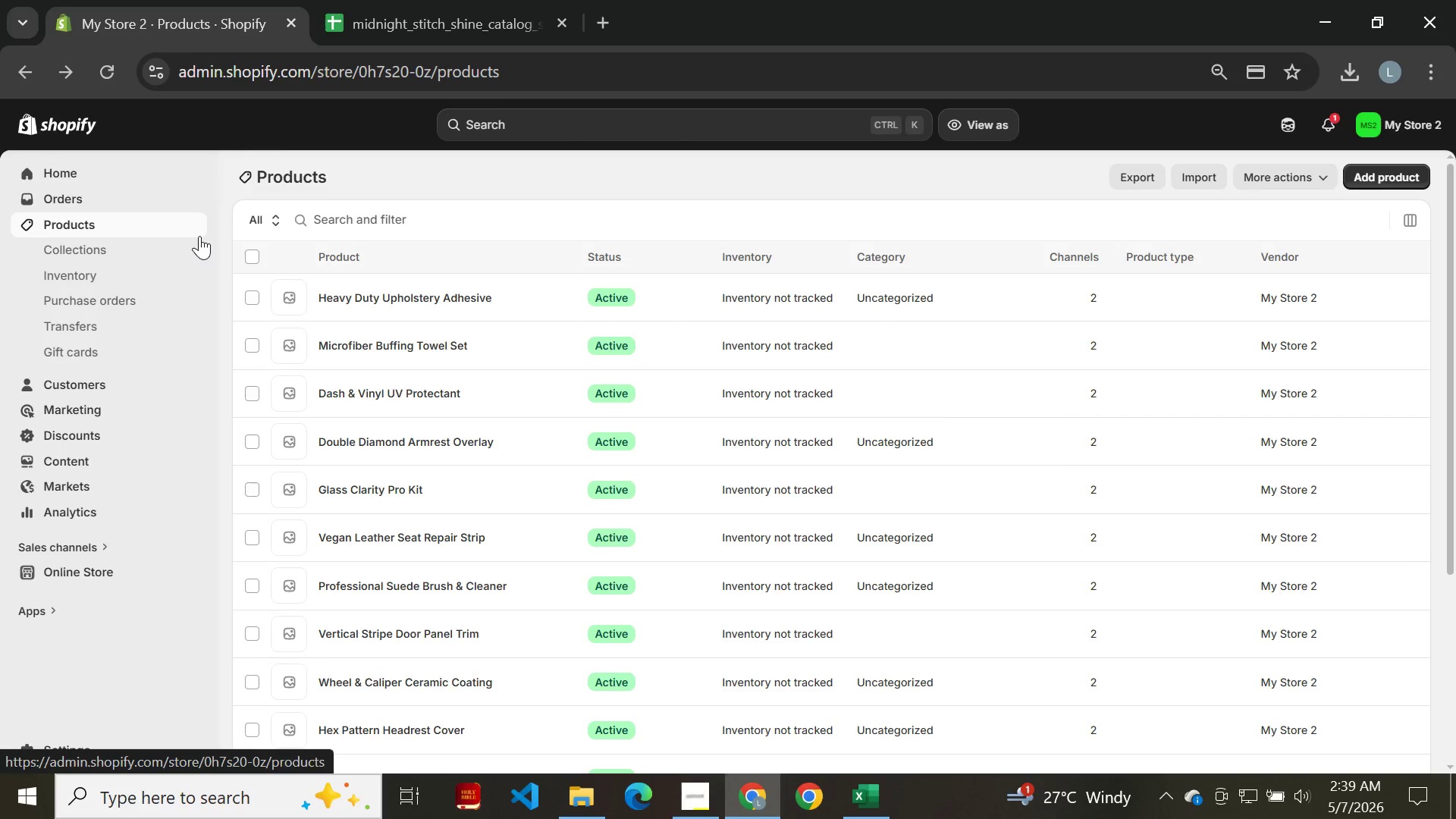 
wait(6.3)
 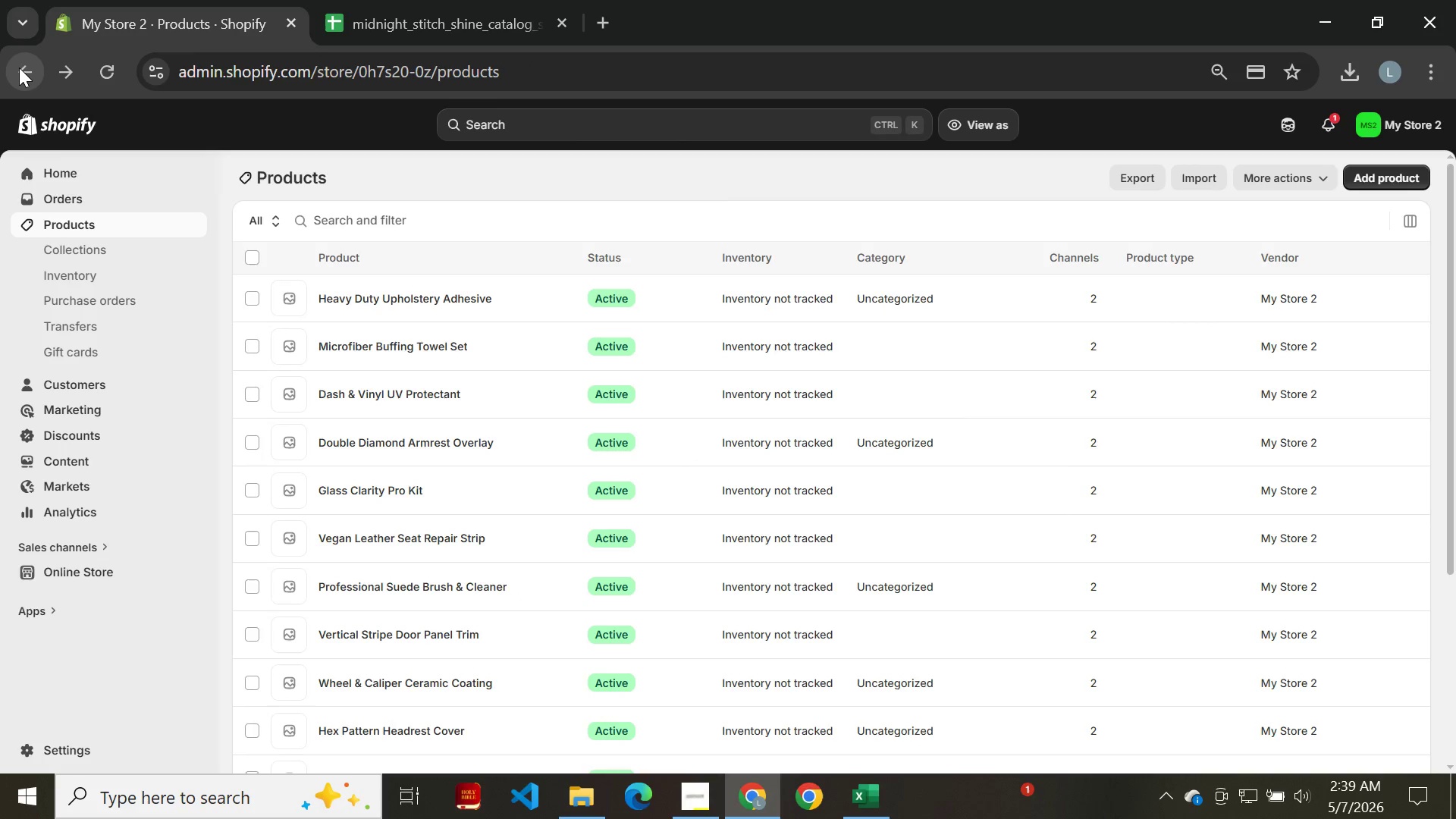 
left_click([350, 480])
 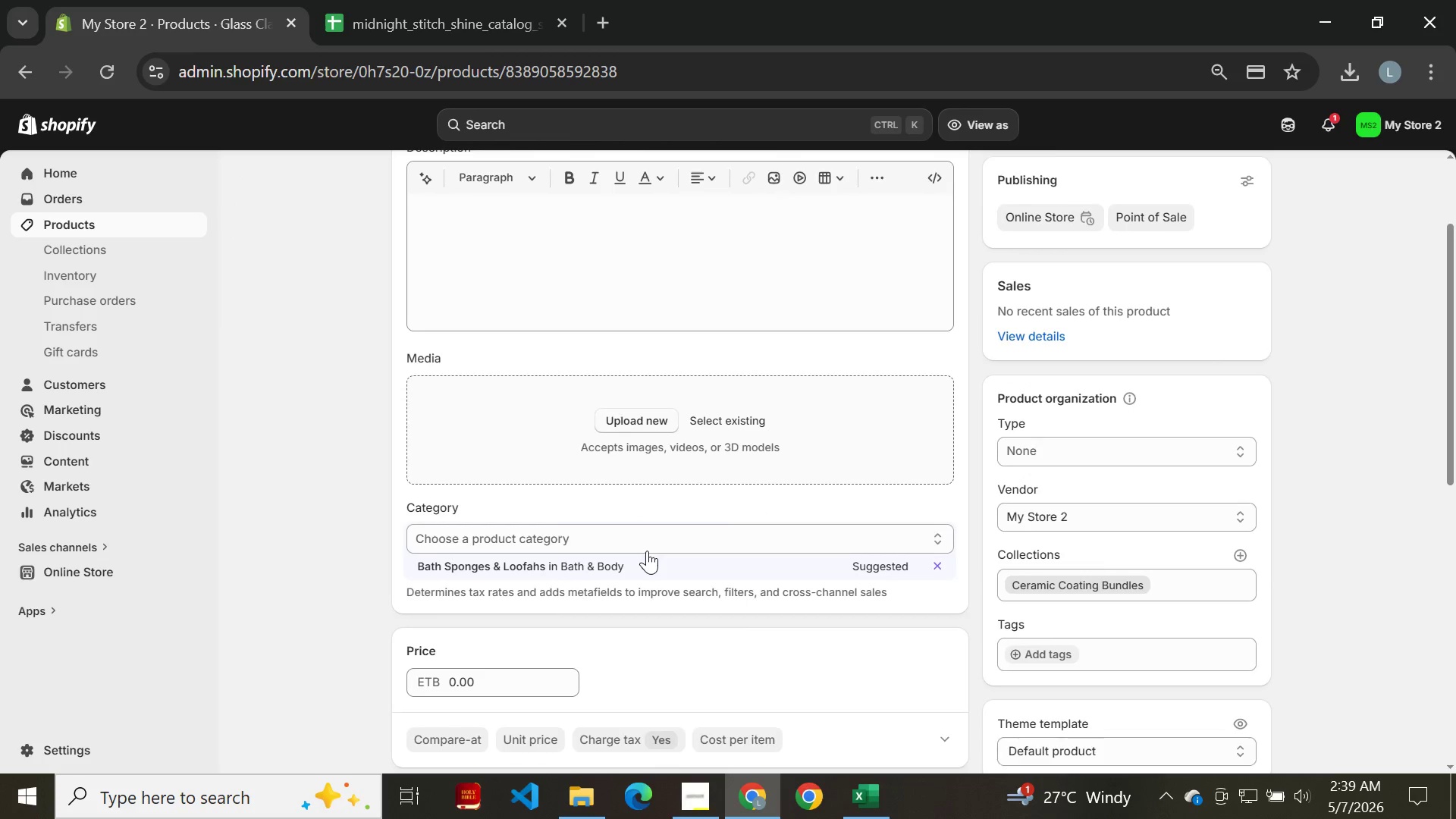 
wait(5.25)
 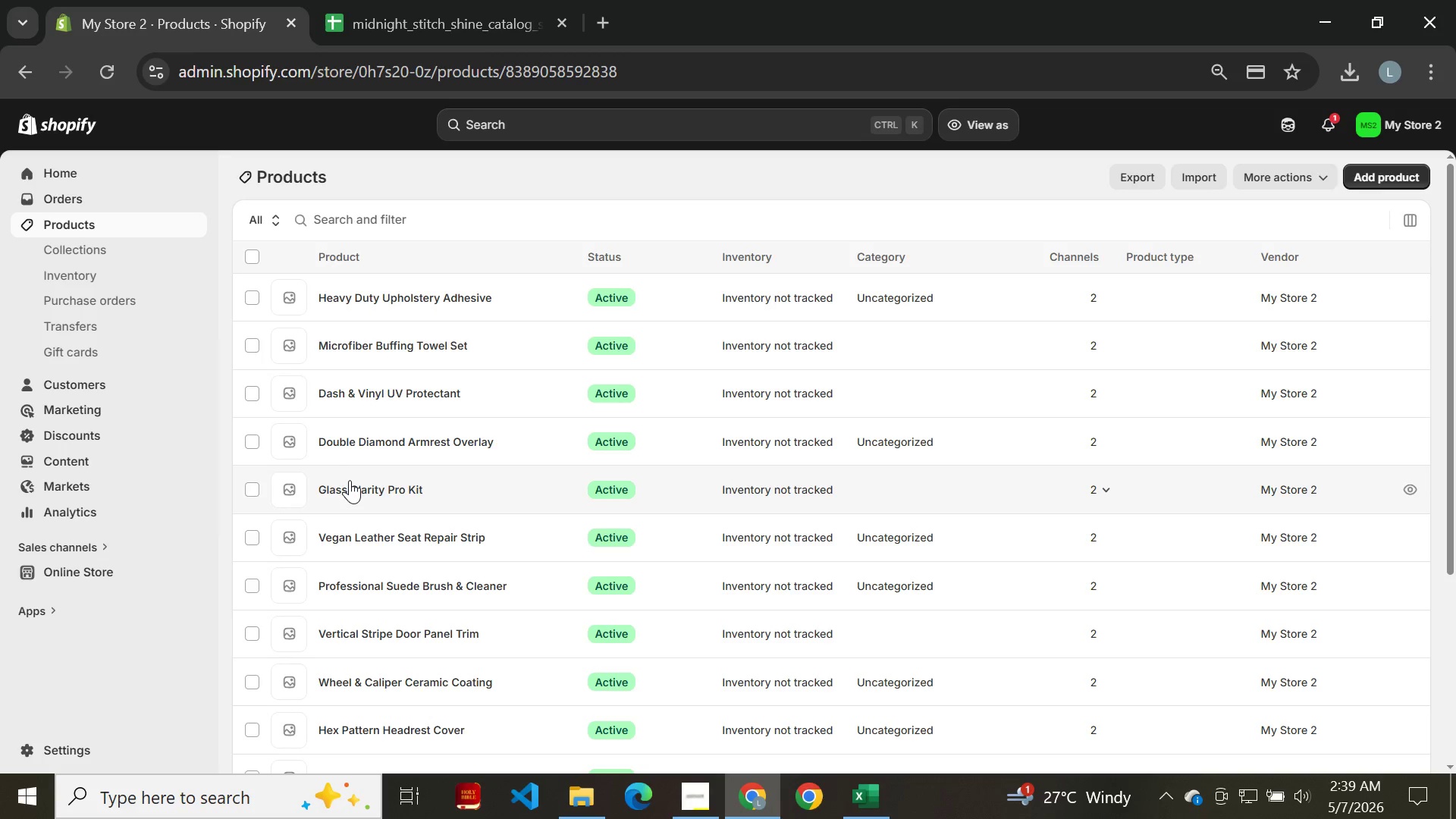 
left_click([510, 544])
 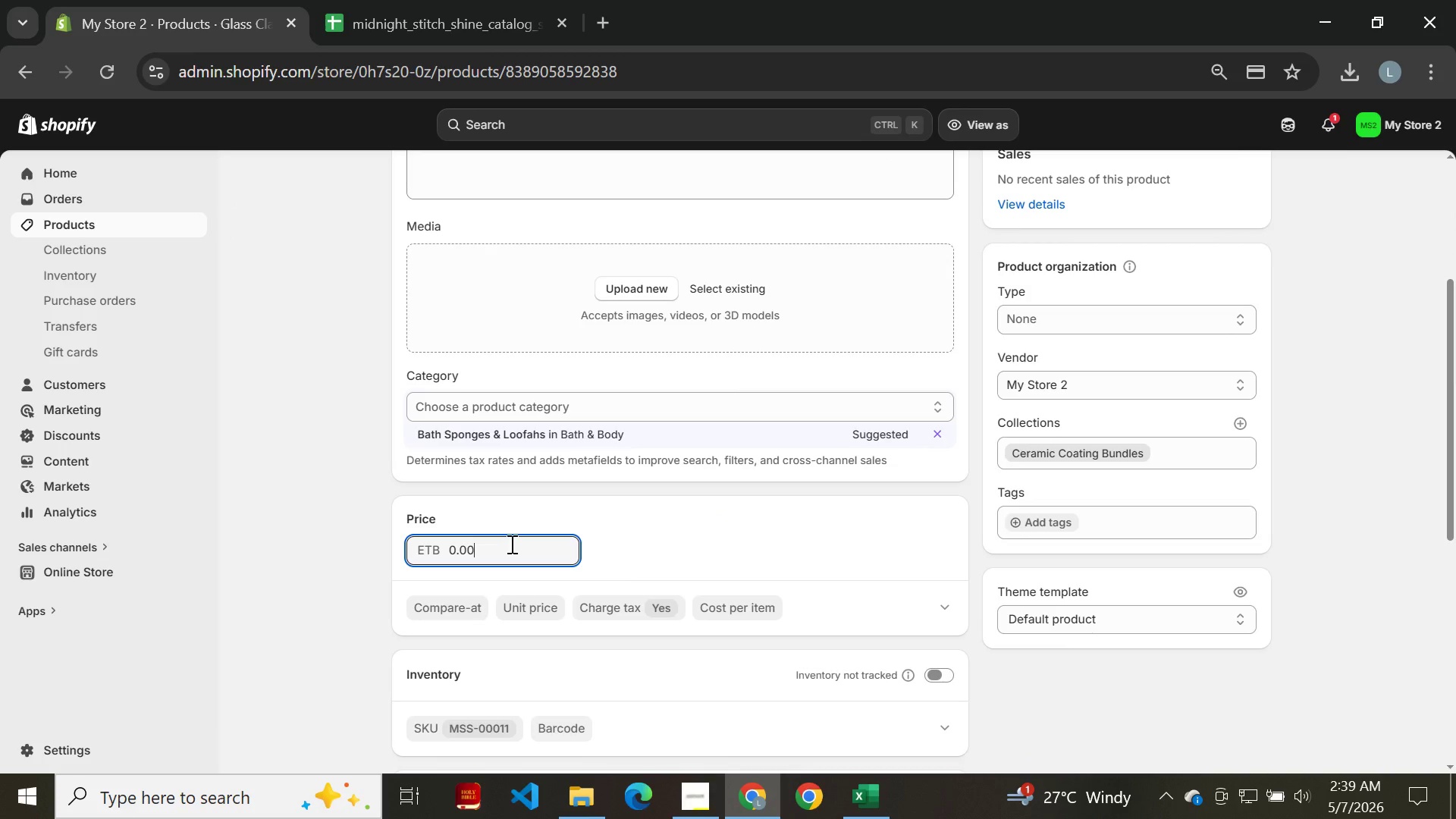 
key(Backspace)
key(Backspace)
key(Backspace)
key(Backspace)
key(Backspace)
type(49)
 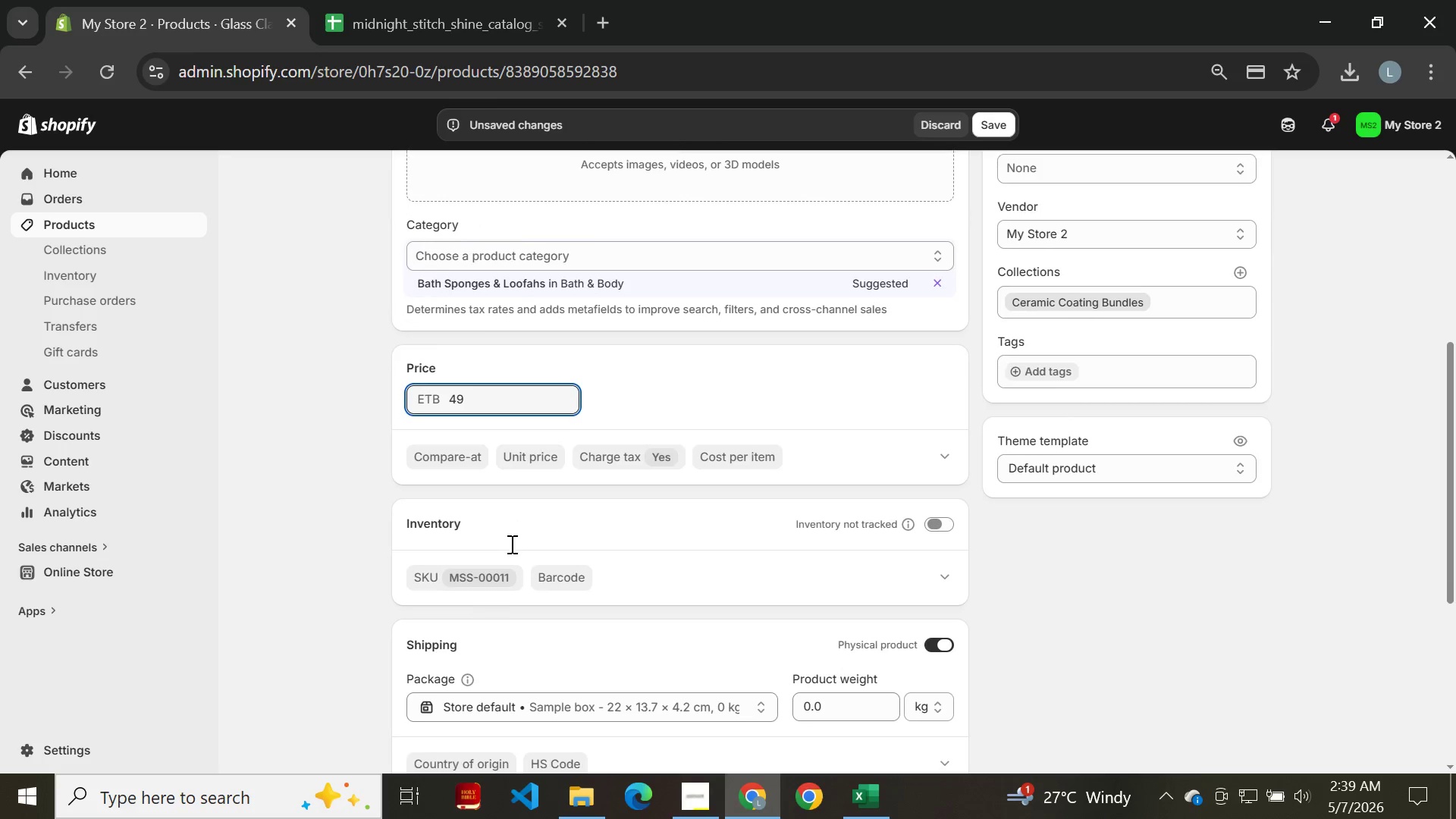 
left_click([868, 714])
 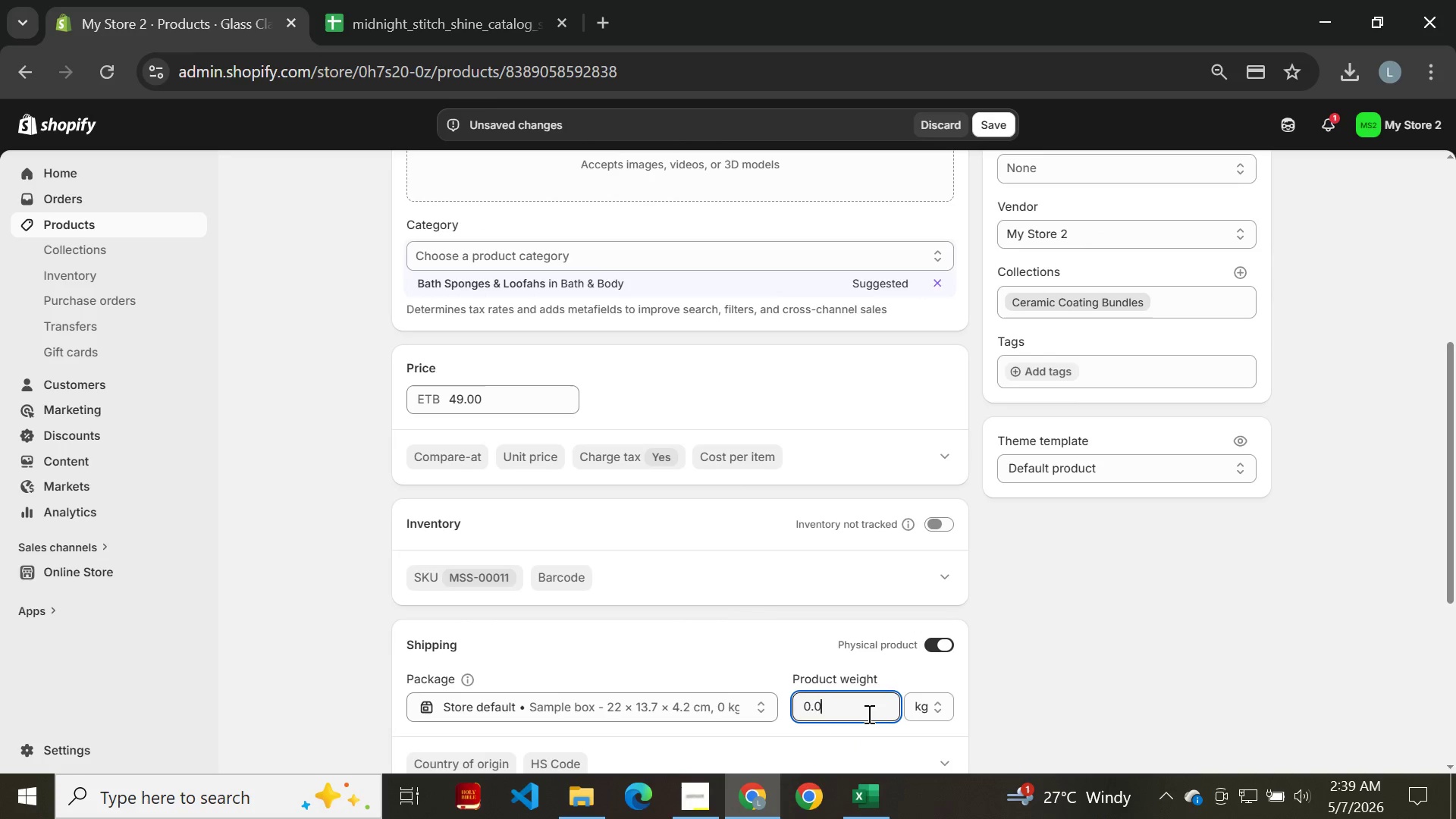 
key(Backspace)
 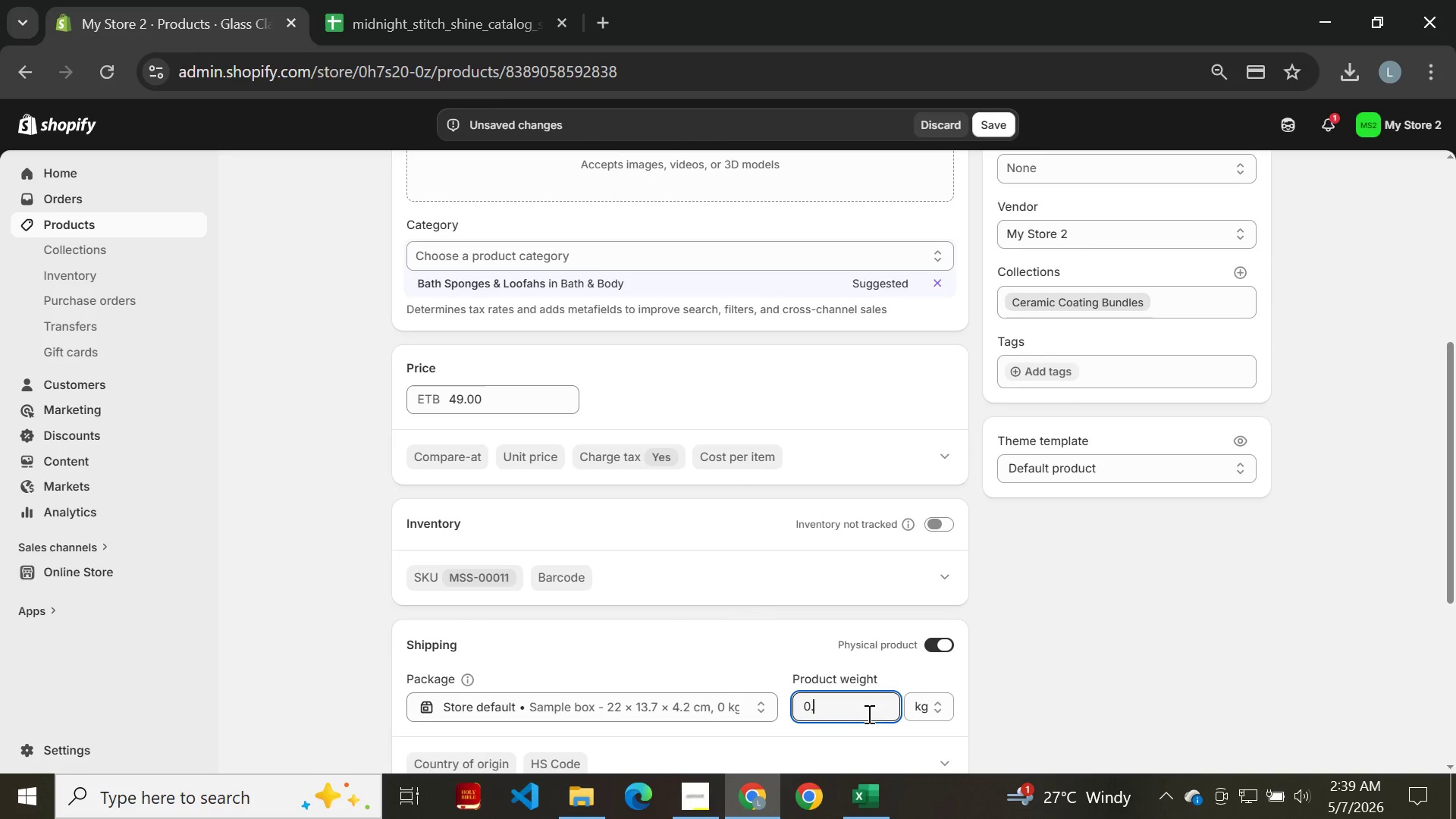 
key(Backspace)
 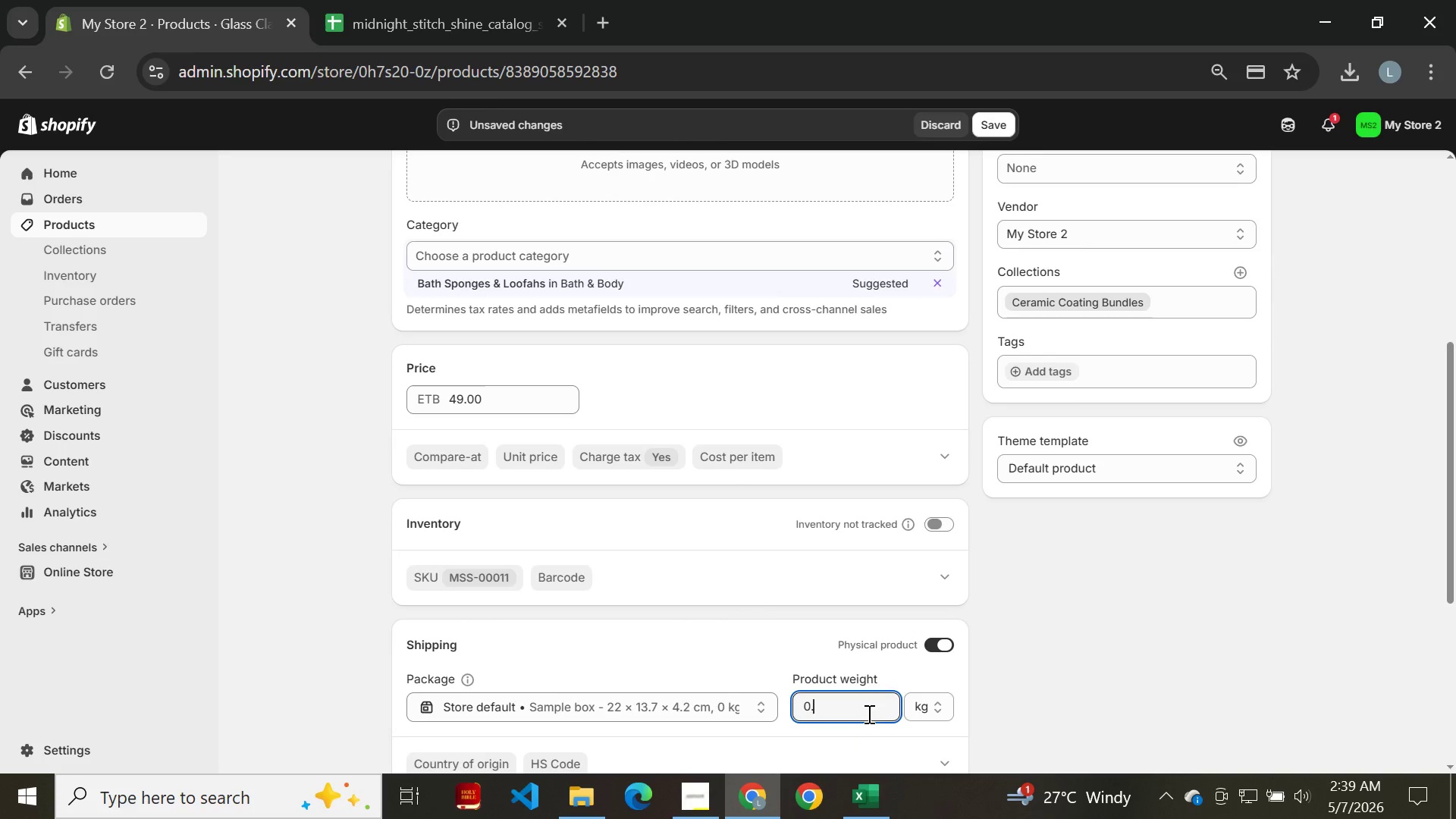 
key(Backspace)
 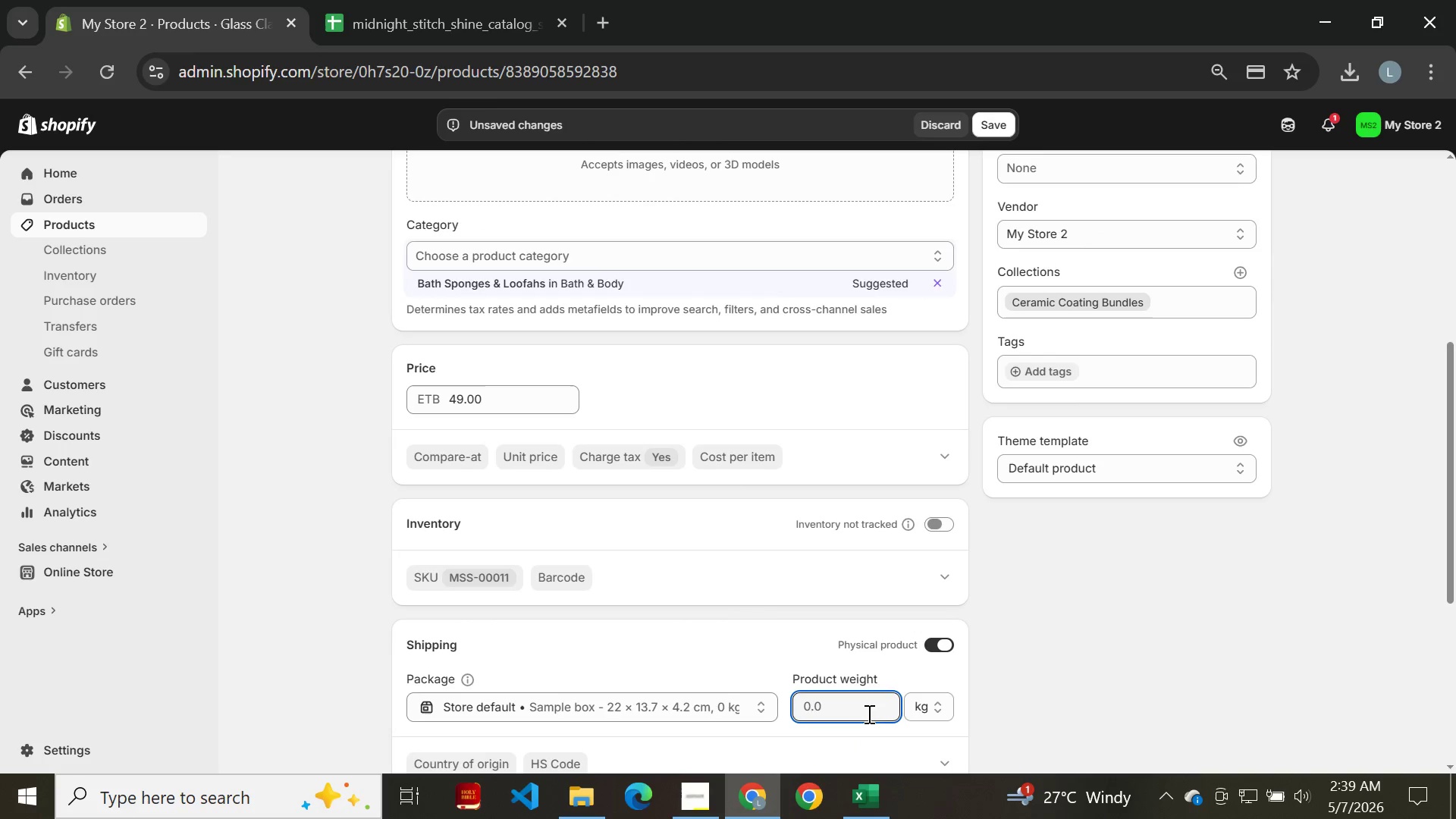 
key(Backspace)
 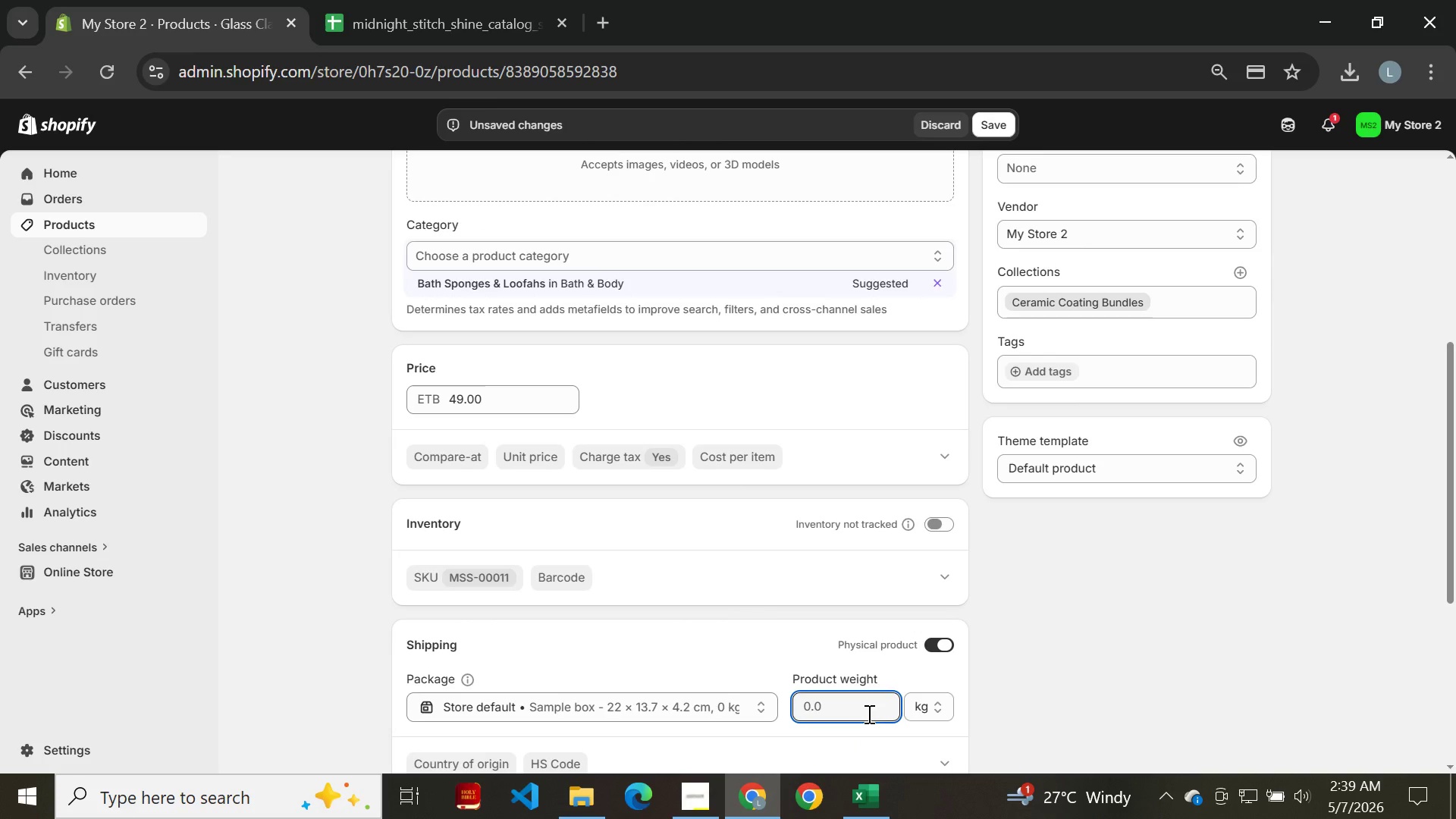 
key(0)
 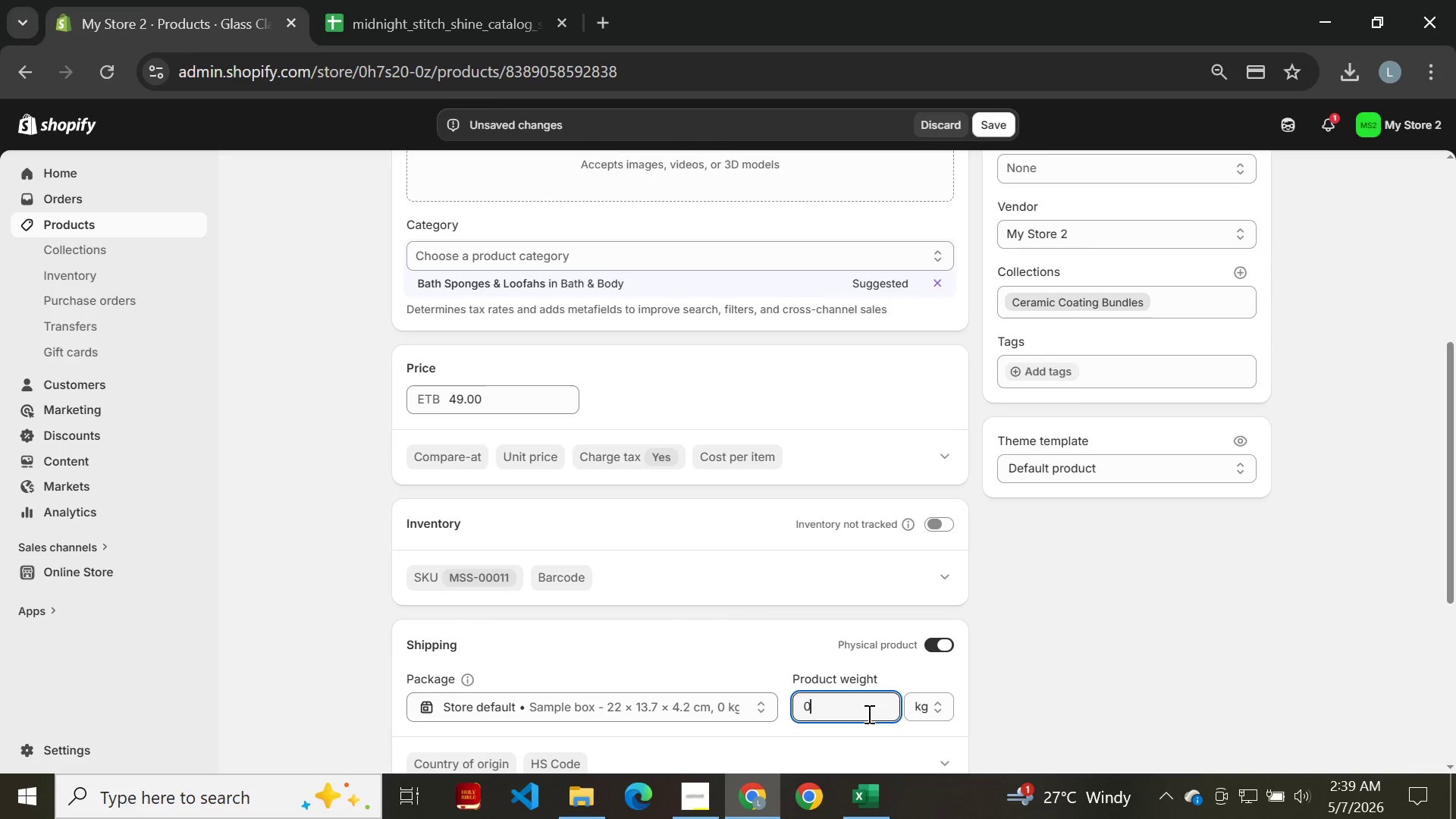 
key(Period)
 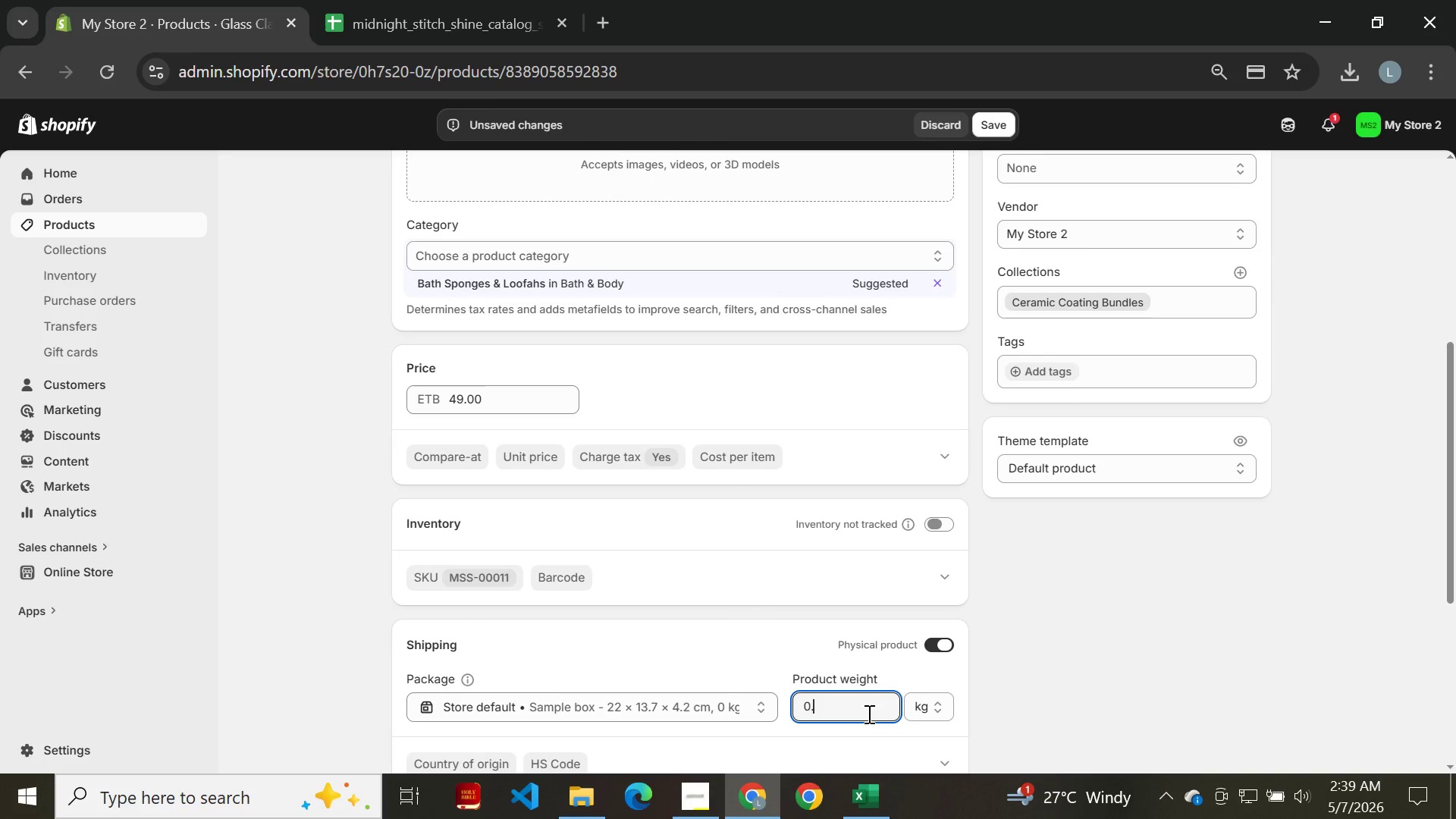 
key(7)
 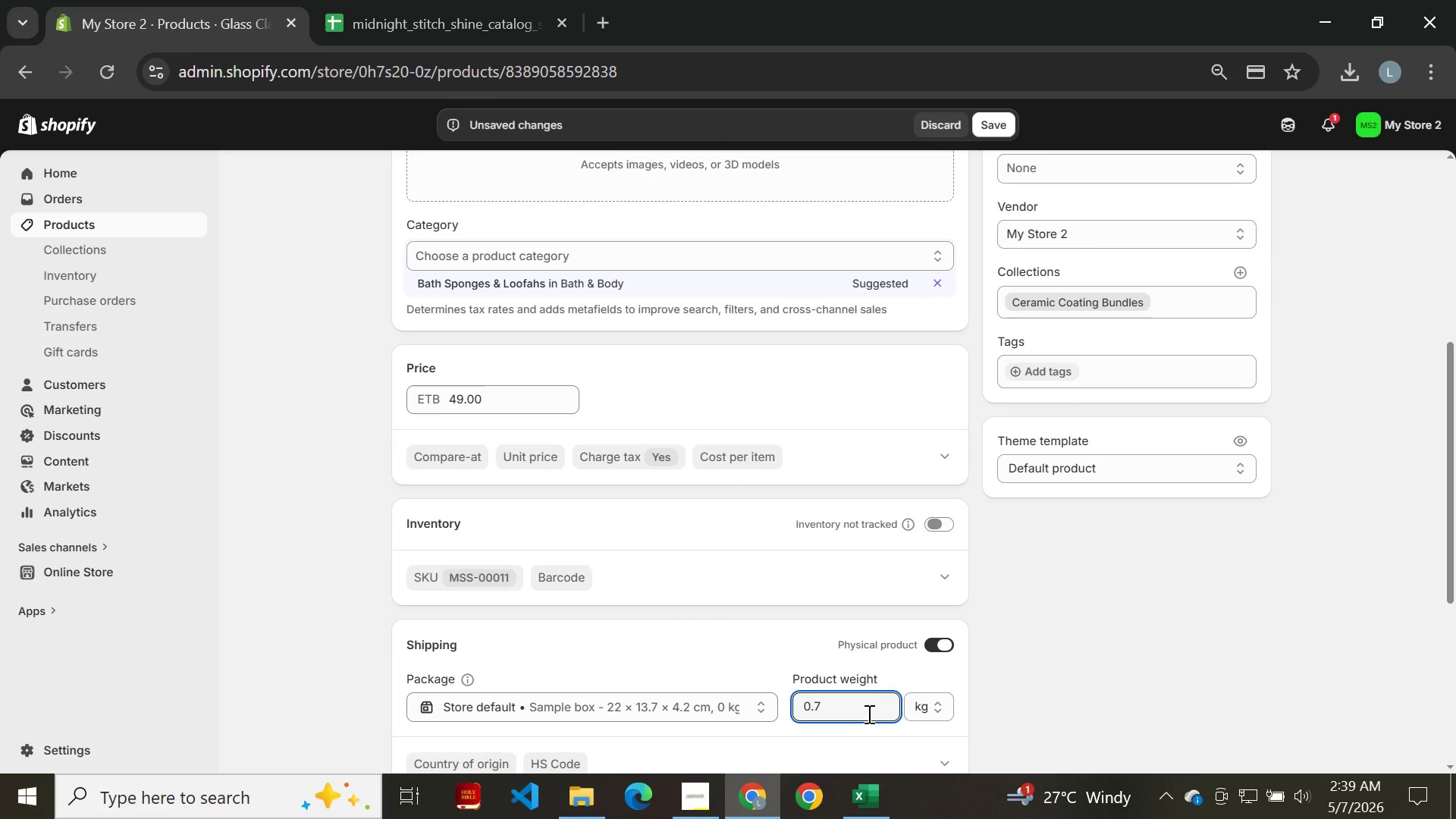 
key(Enter)
 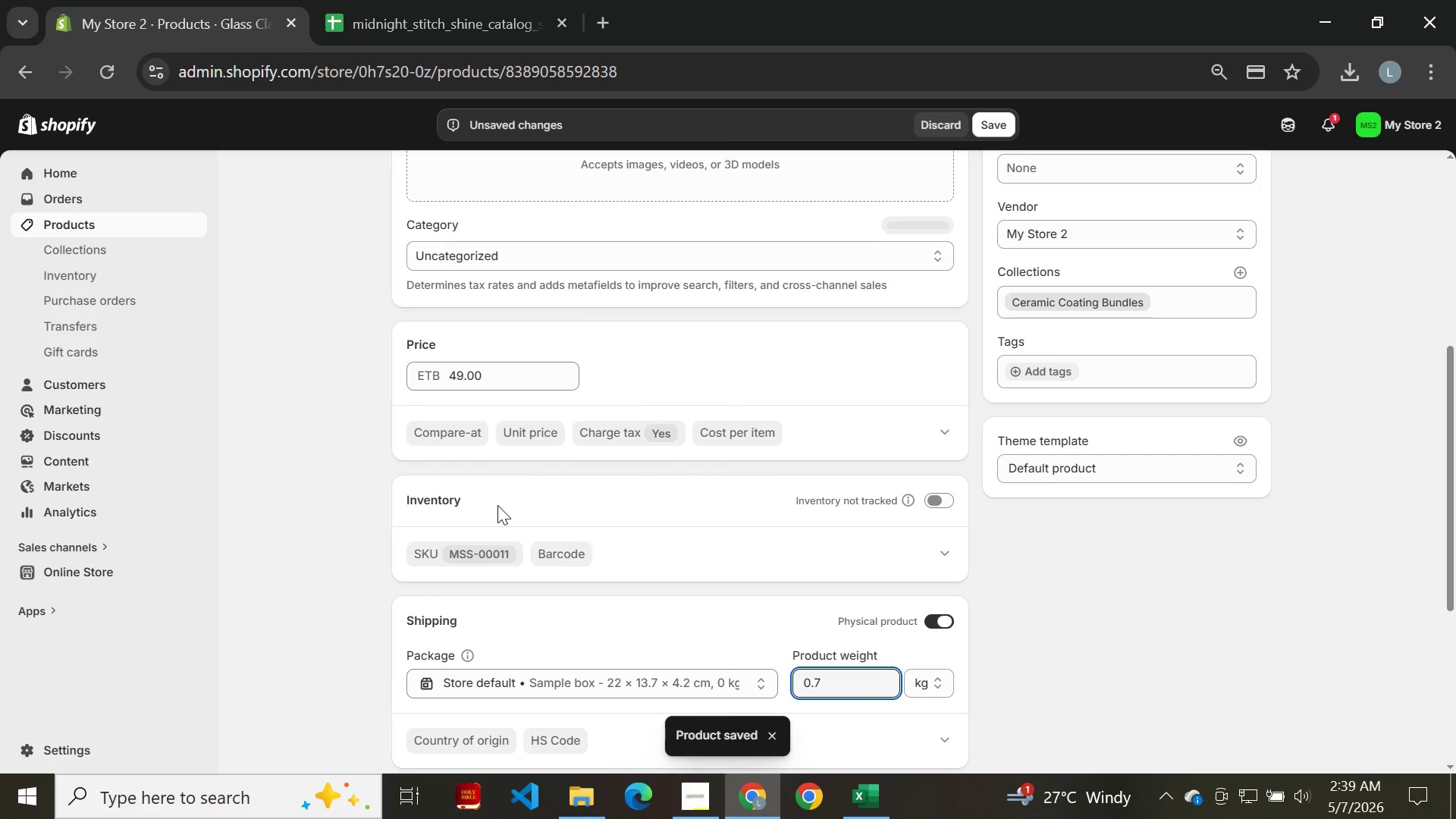 
wait(10.36)
 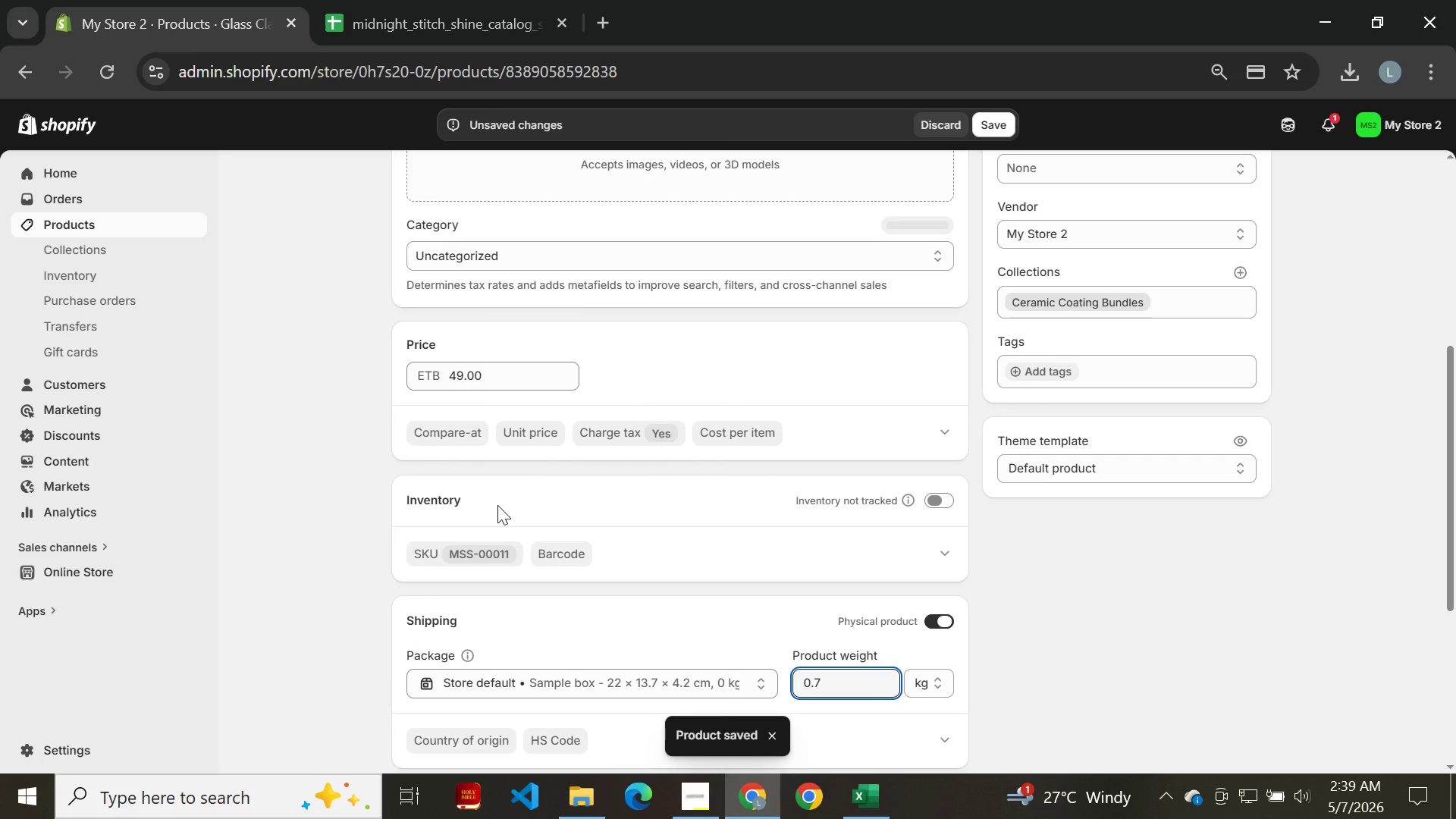 
left_click([22, 67])
 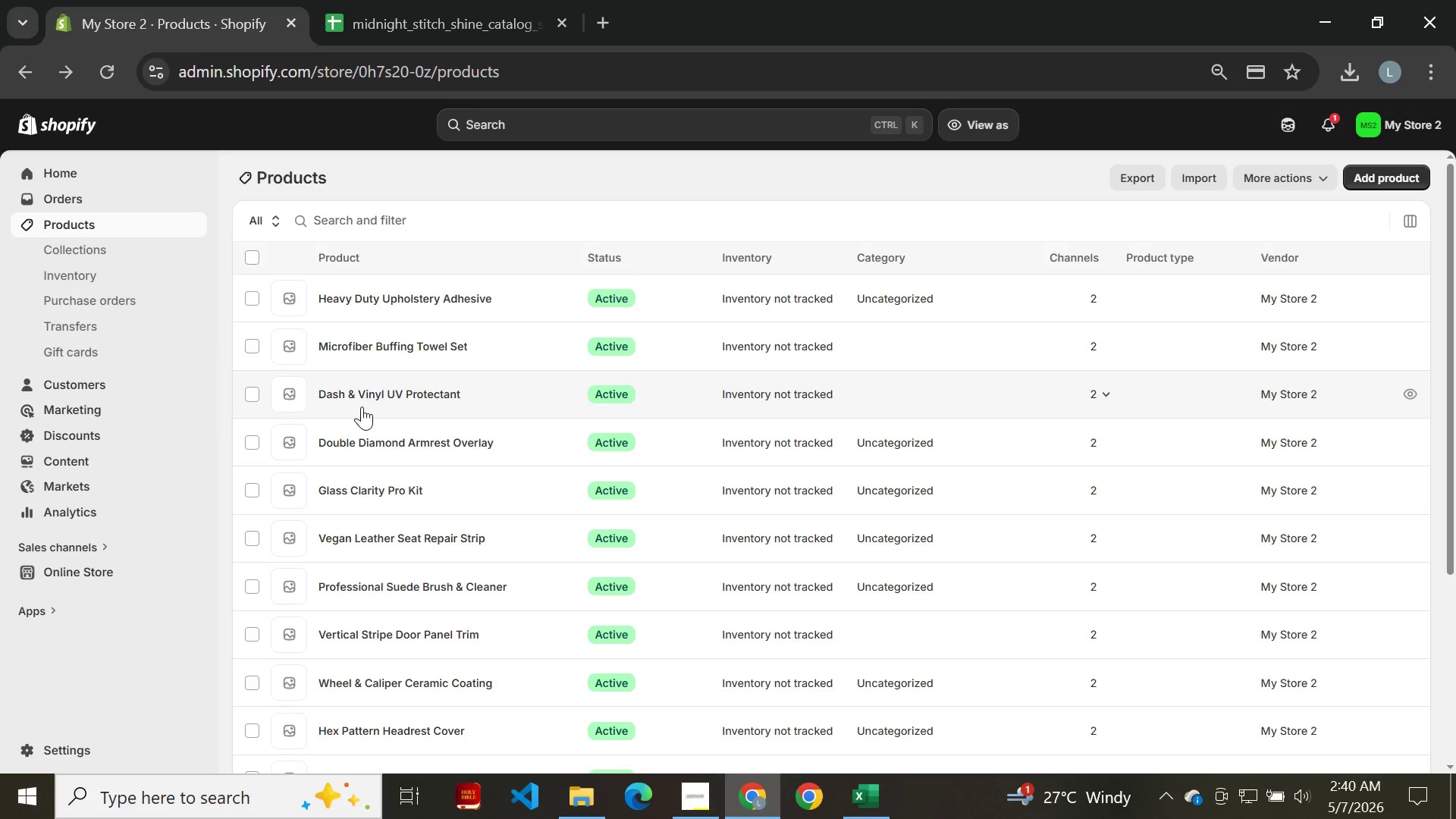 
wait(5.39)
 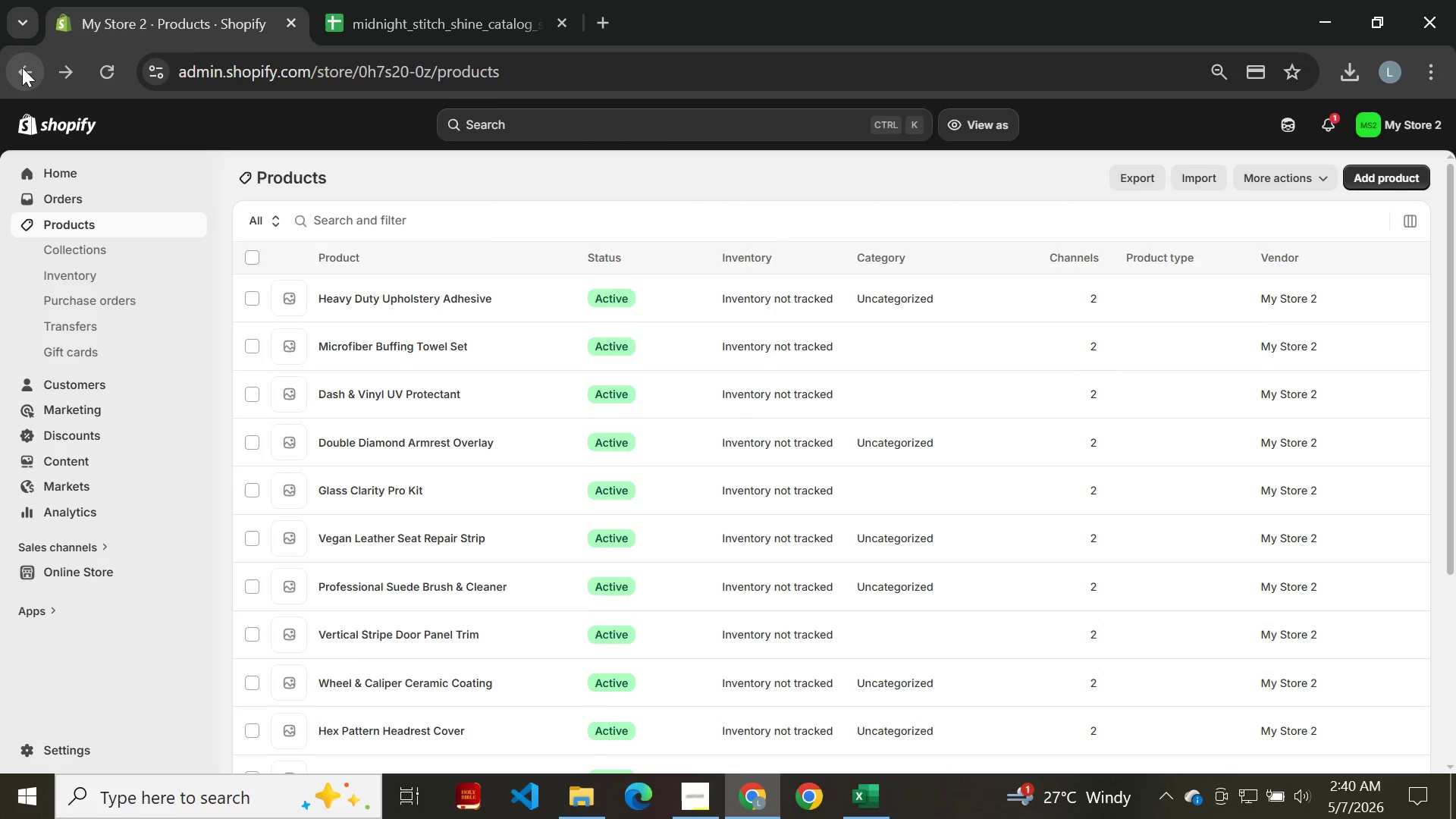 
left_click([362, 394])
 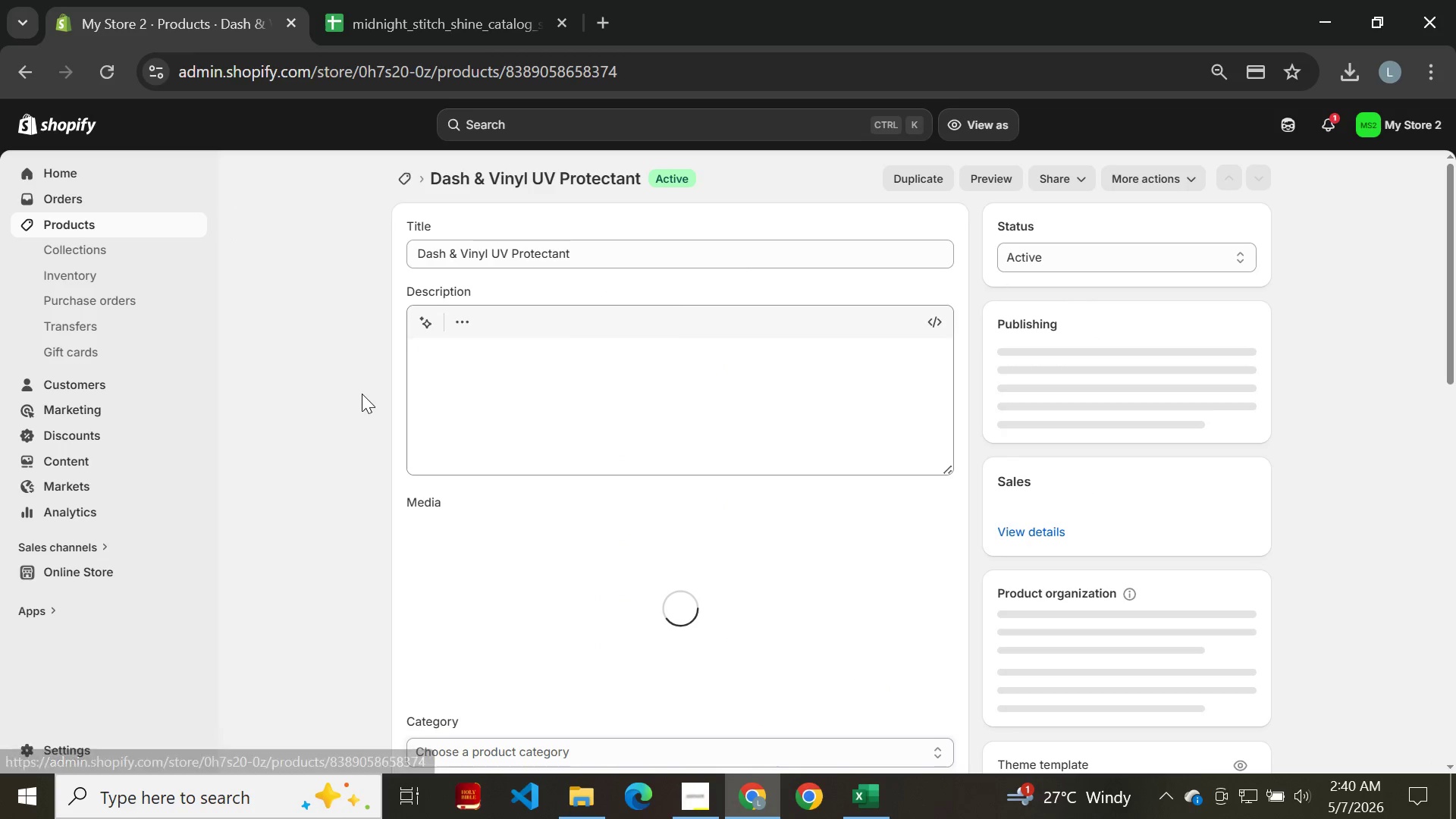 
mouse_move([588, 570])
 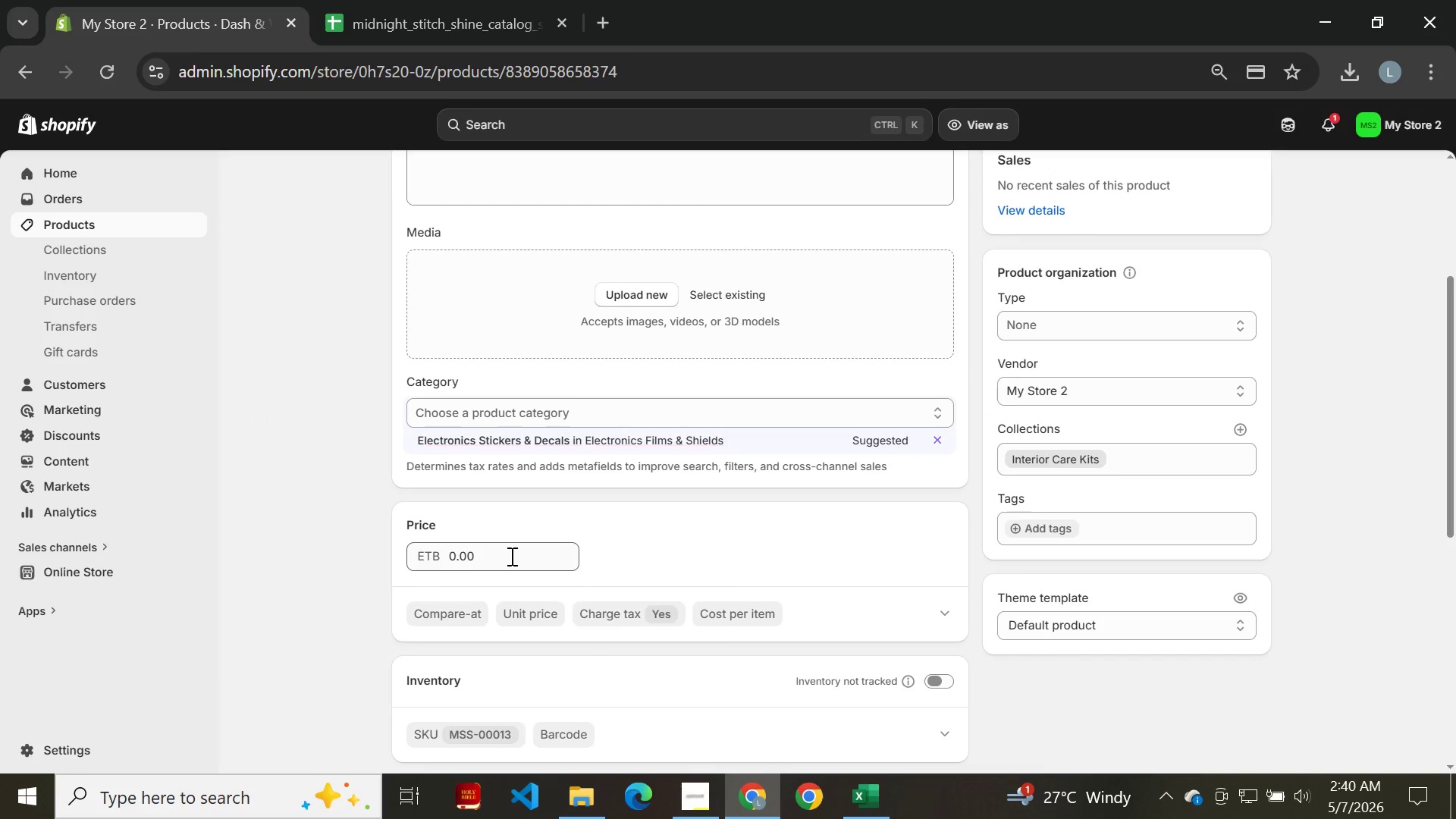 
left_click([510, 556])
 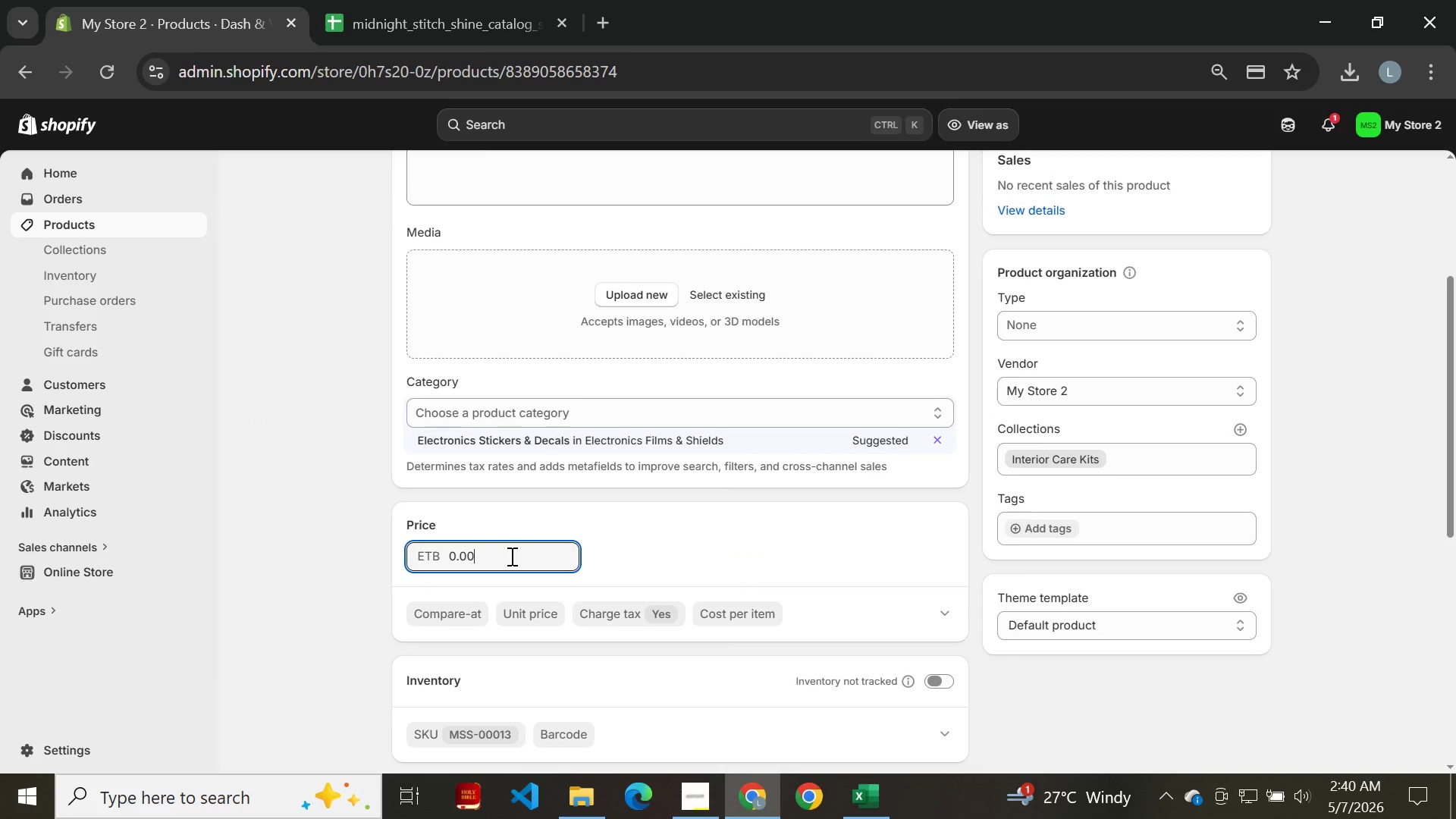 
key(Backspace)
key(Backspace)
key(Backspace)
key(Backspace)
key(Backspace)
type(24.99)
 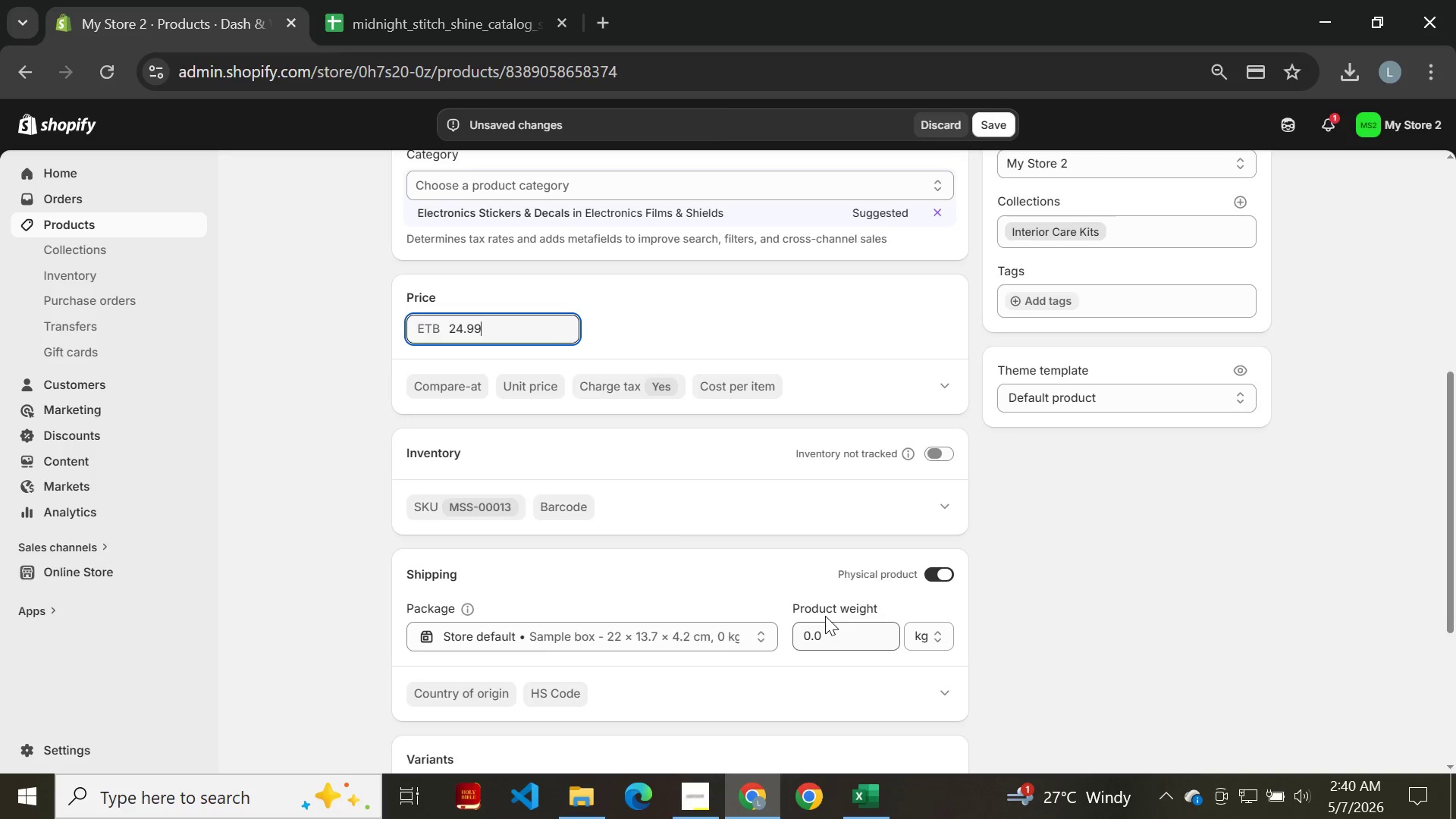 
left_click([847, 641])
 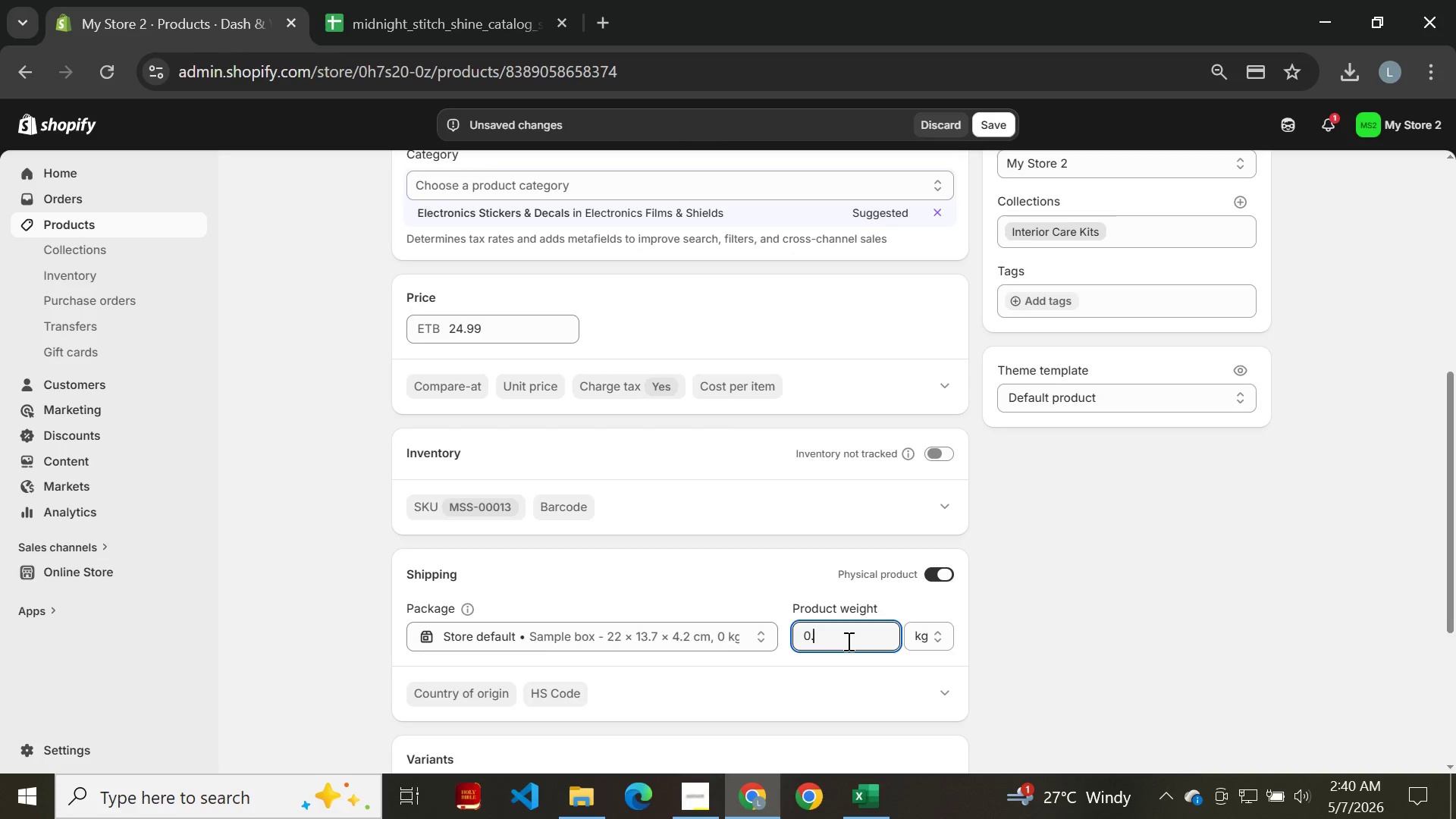 
key(Backspace)
 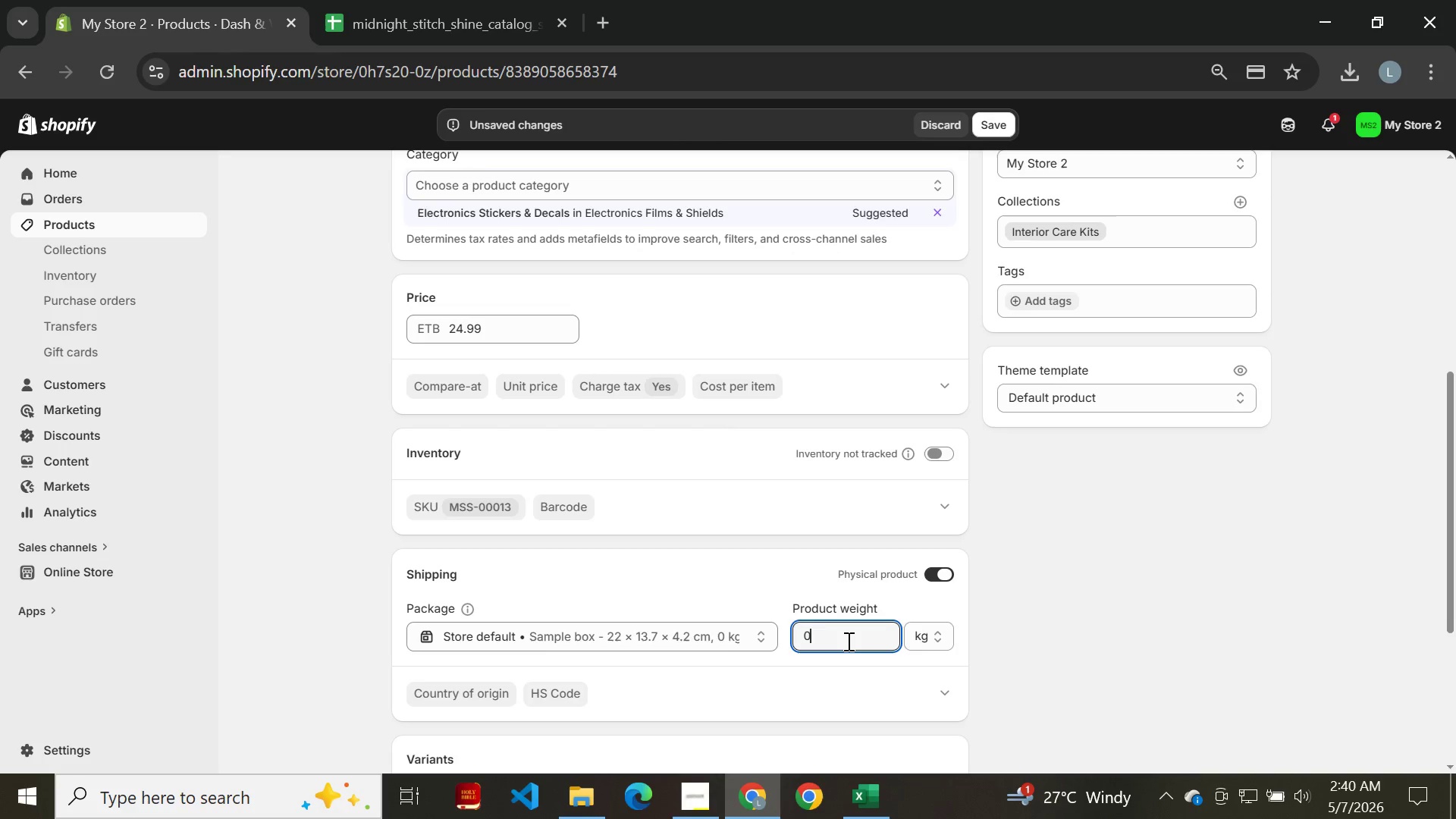 
key(Backspace)
 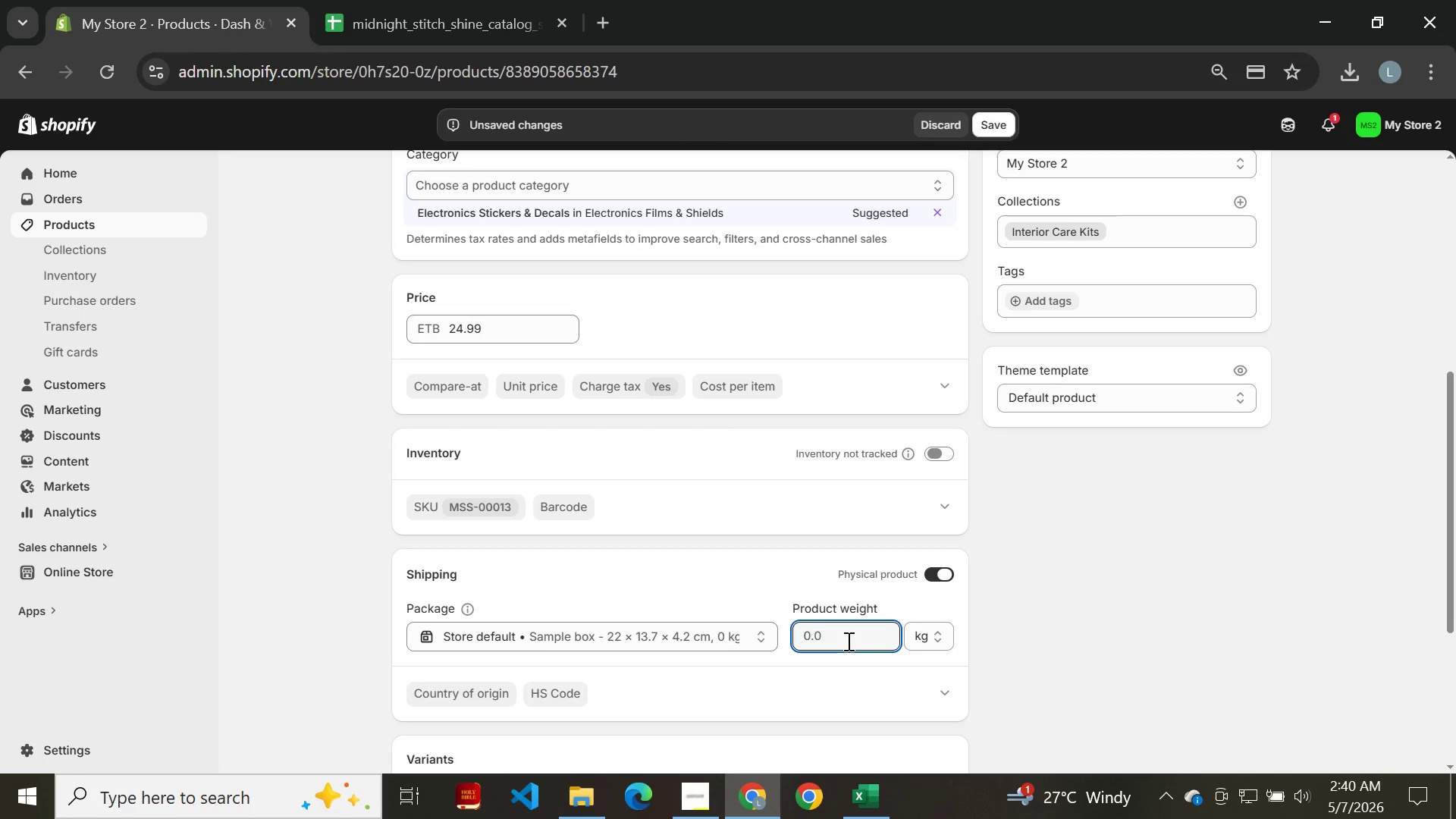 
key(Backspace)
 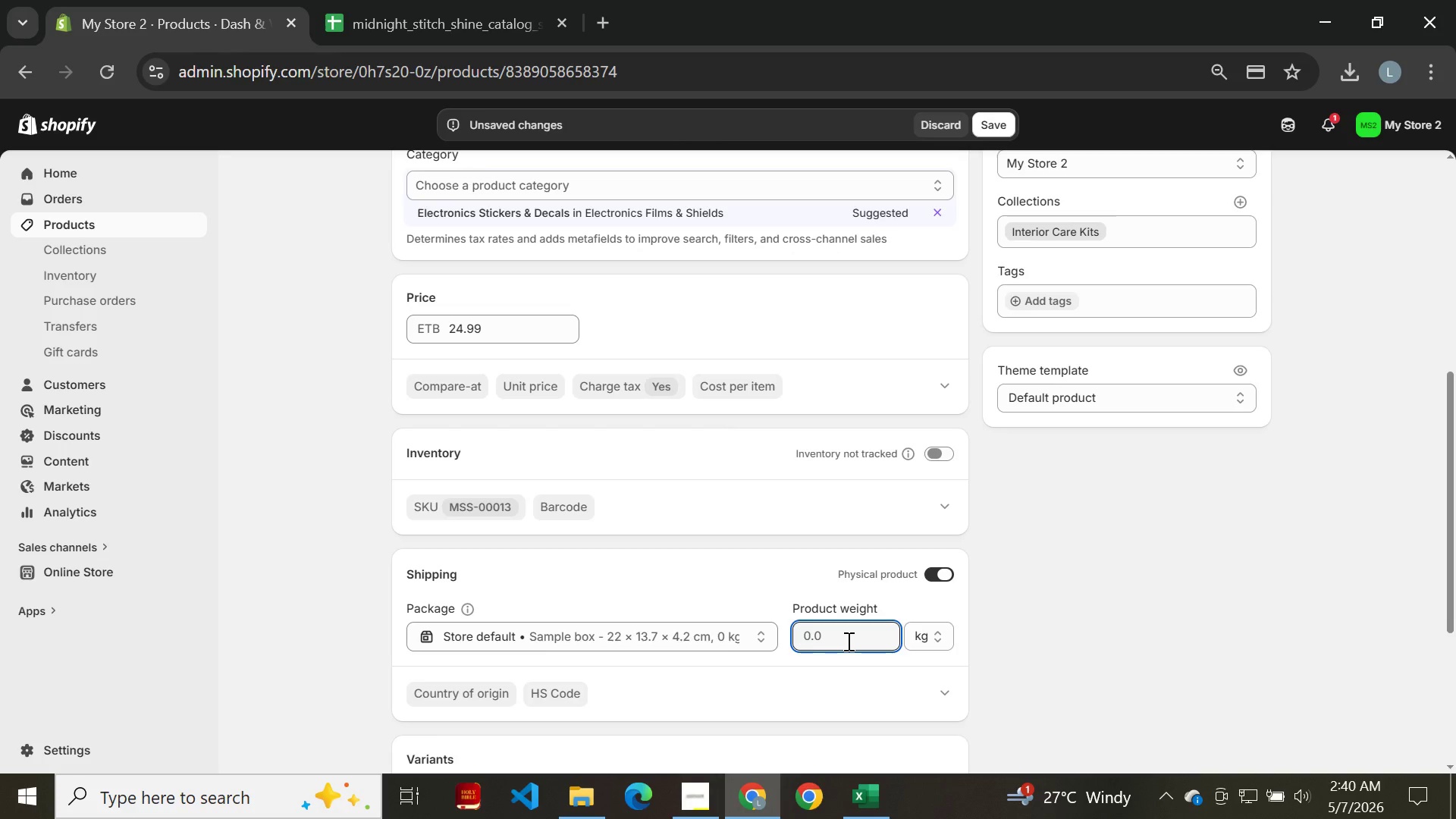 
key(0)
 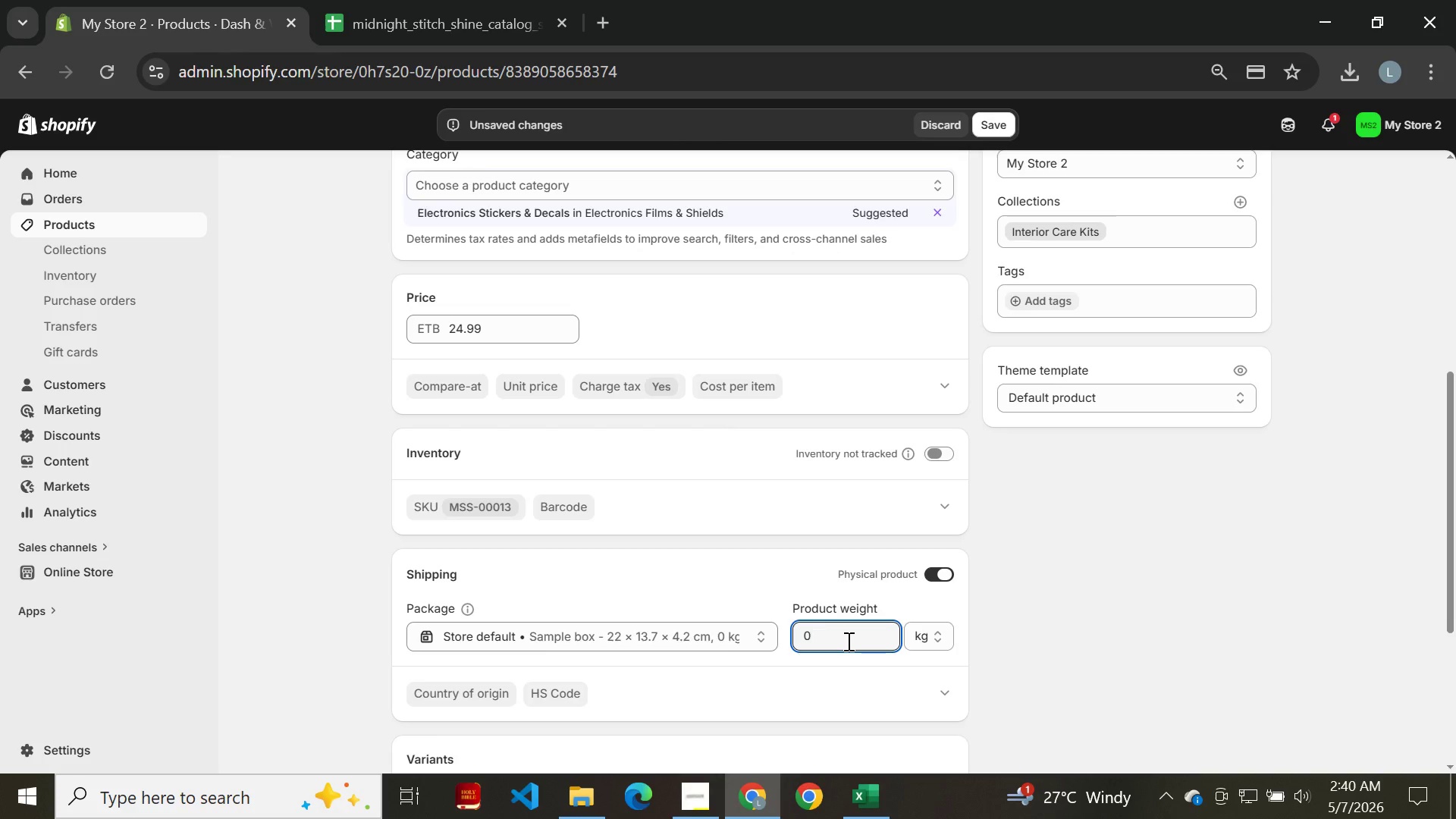 
key(Period)
 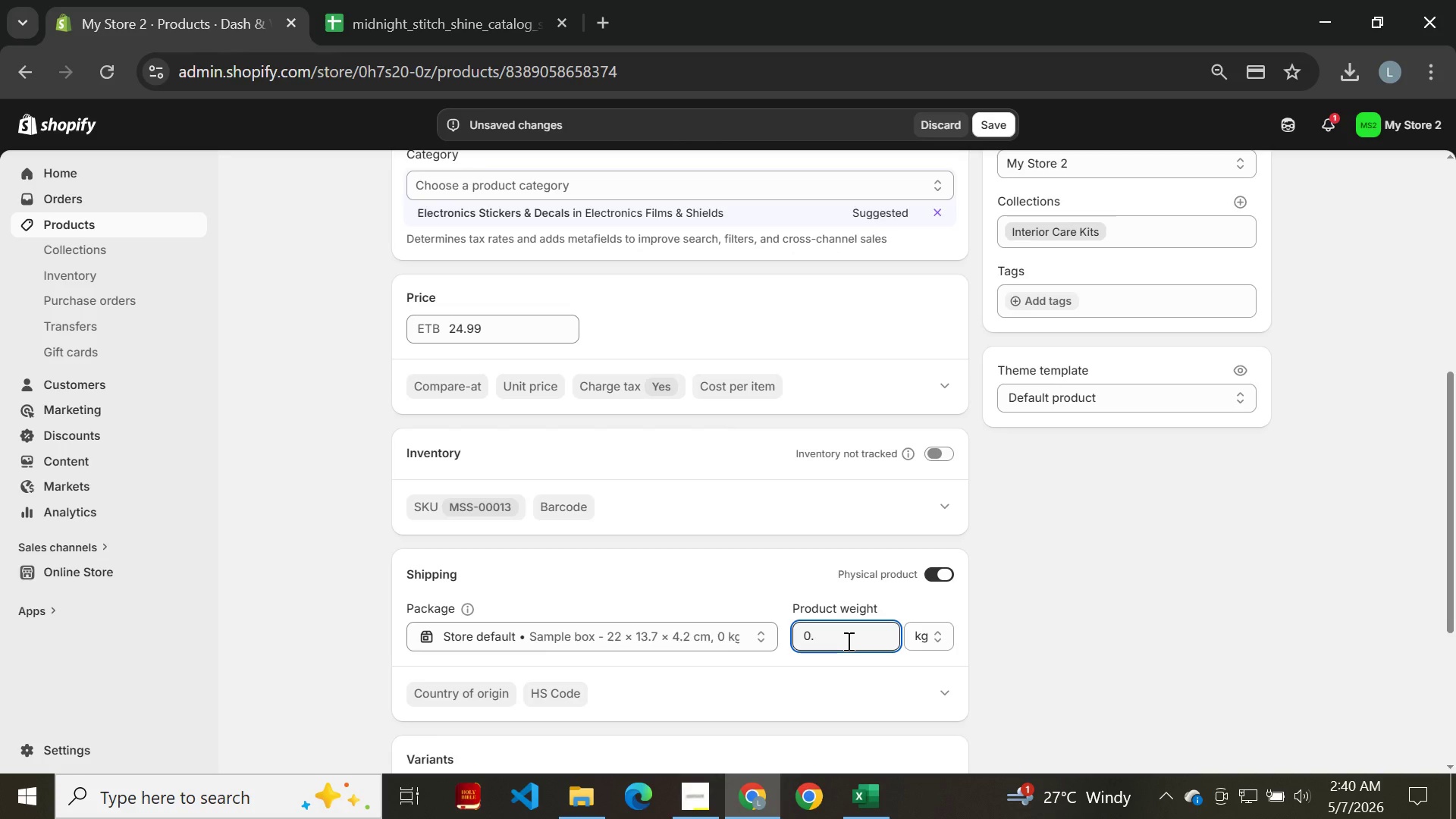 
key(6)
 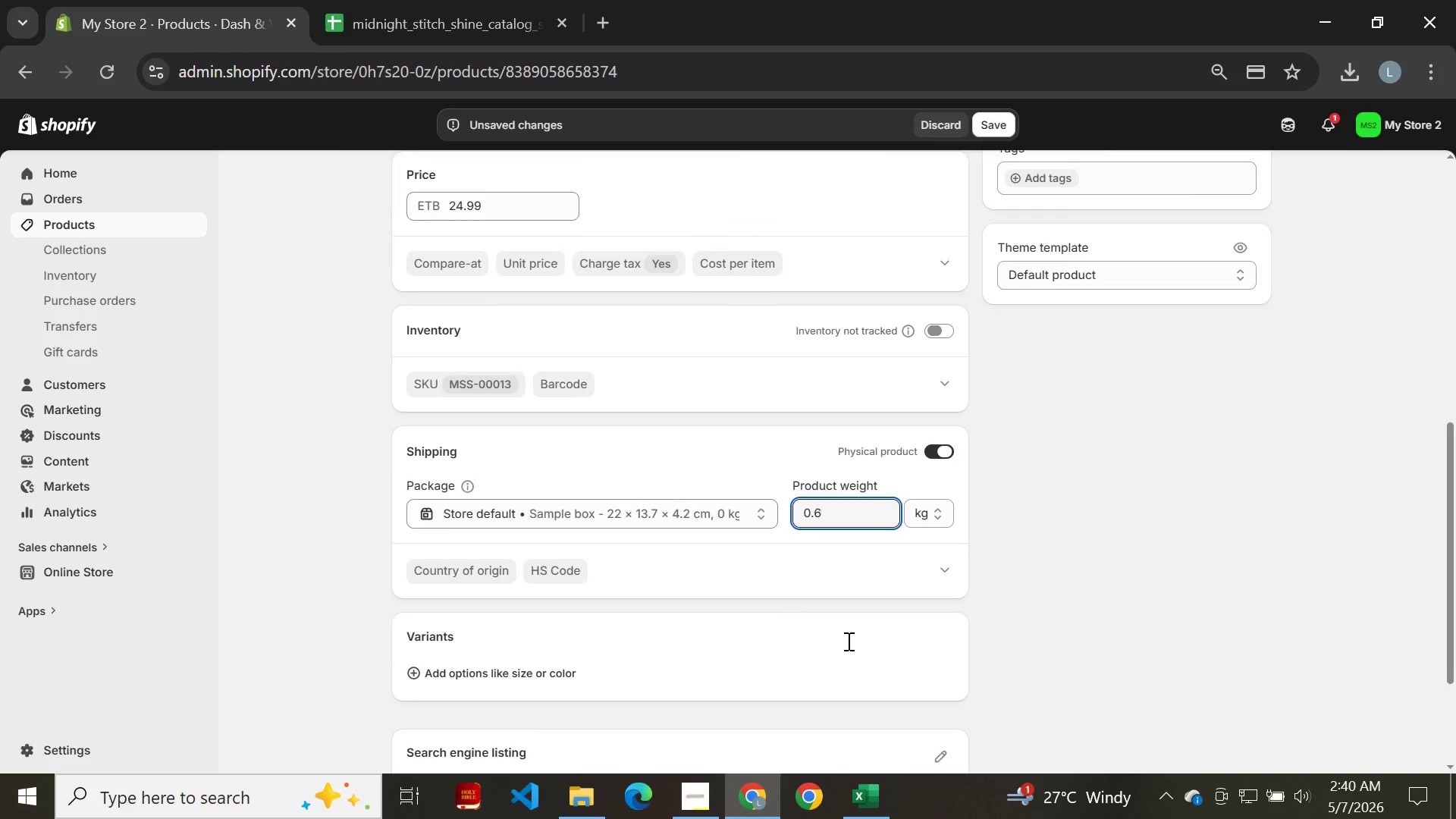 
key(Enter)
 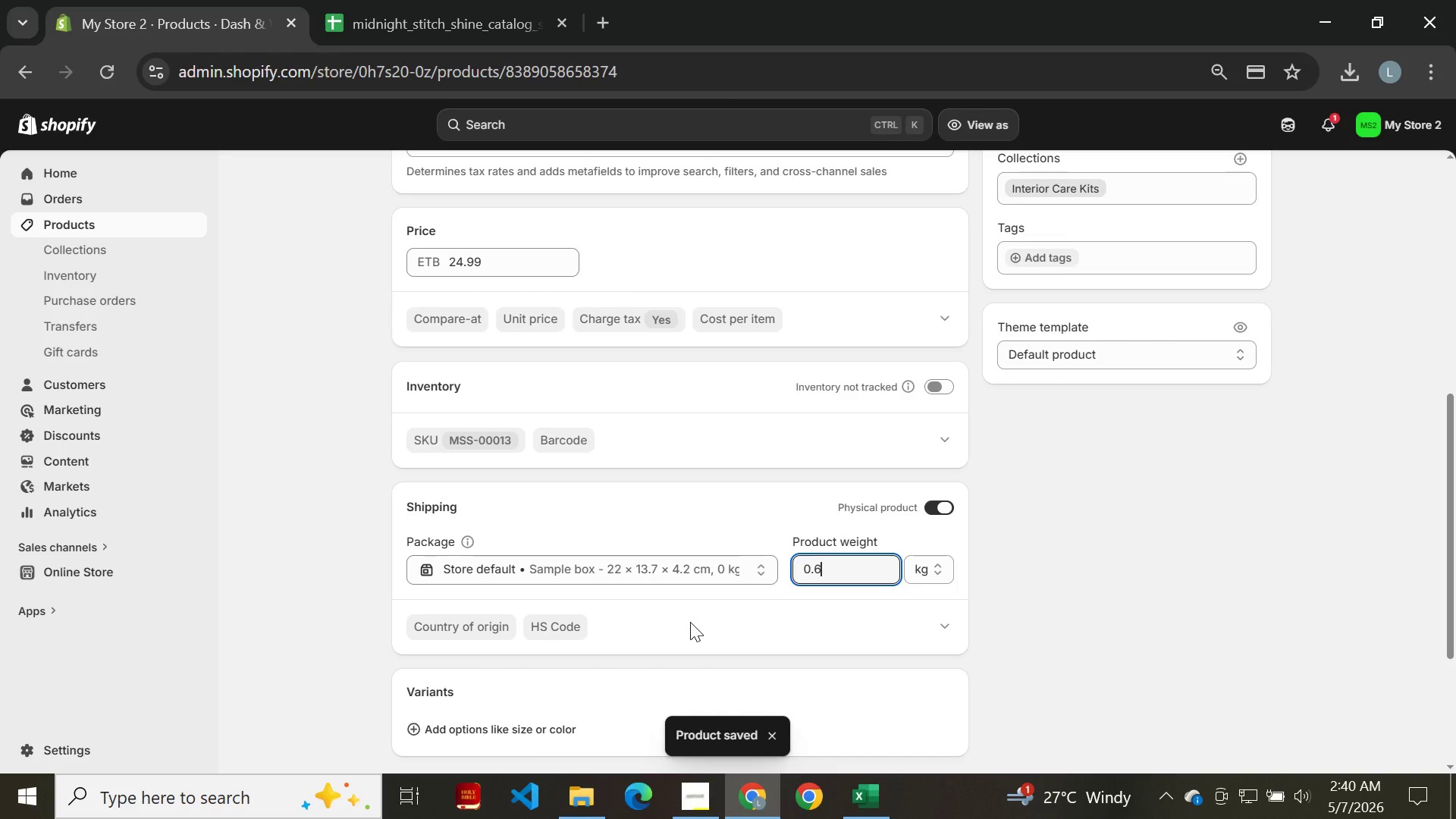 
wait(11.7)
 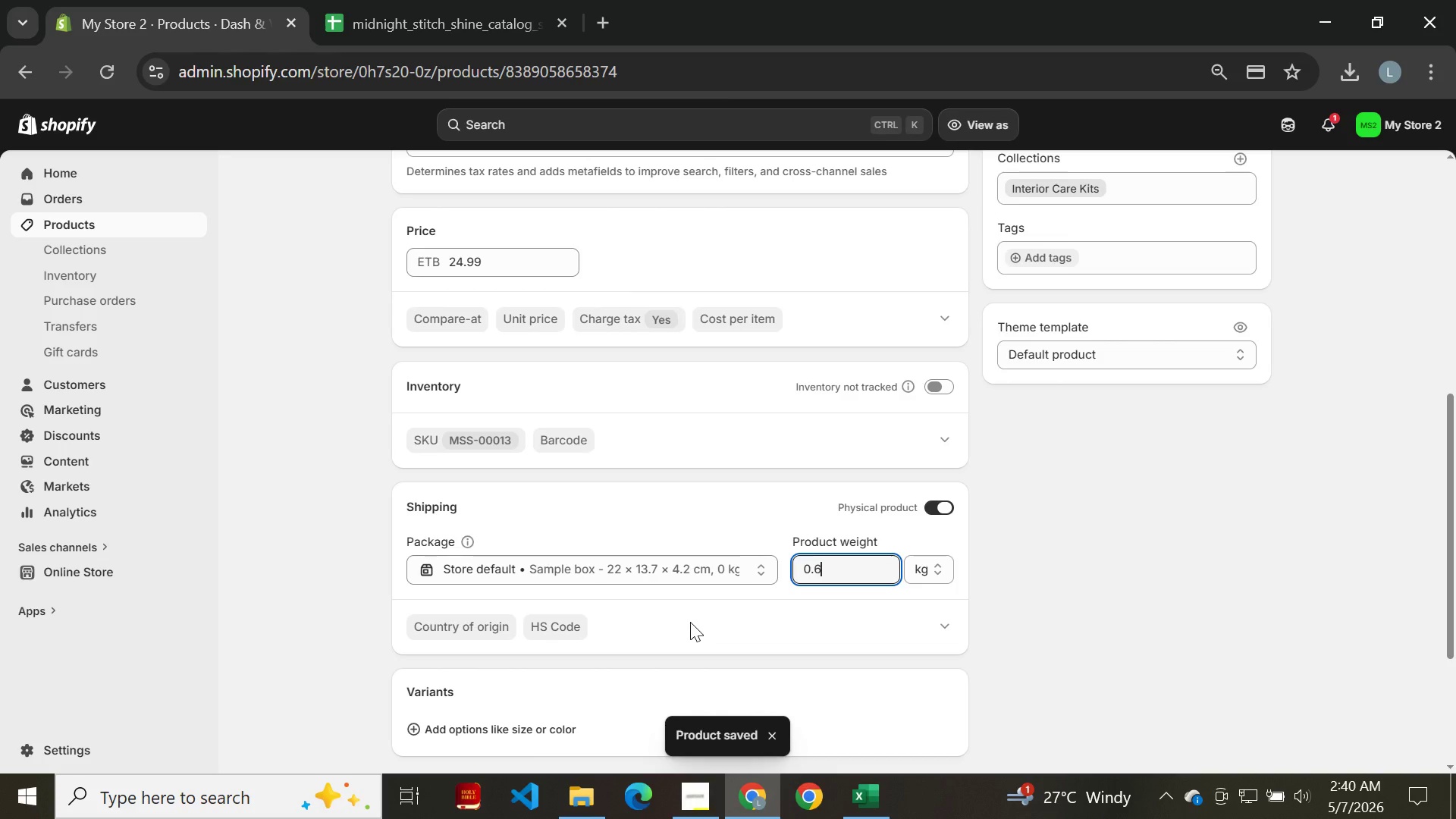 
left_click([21, 67])
 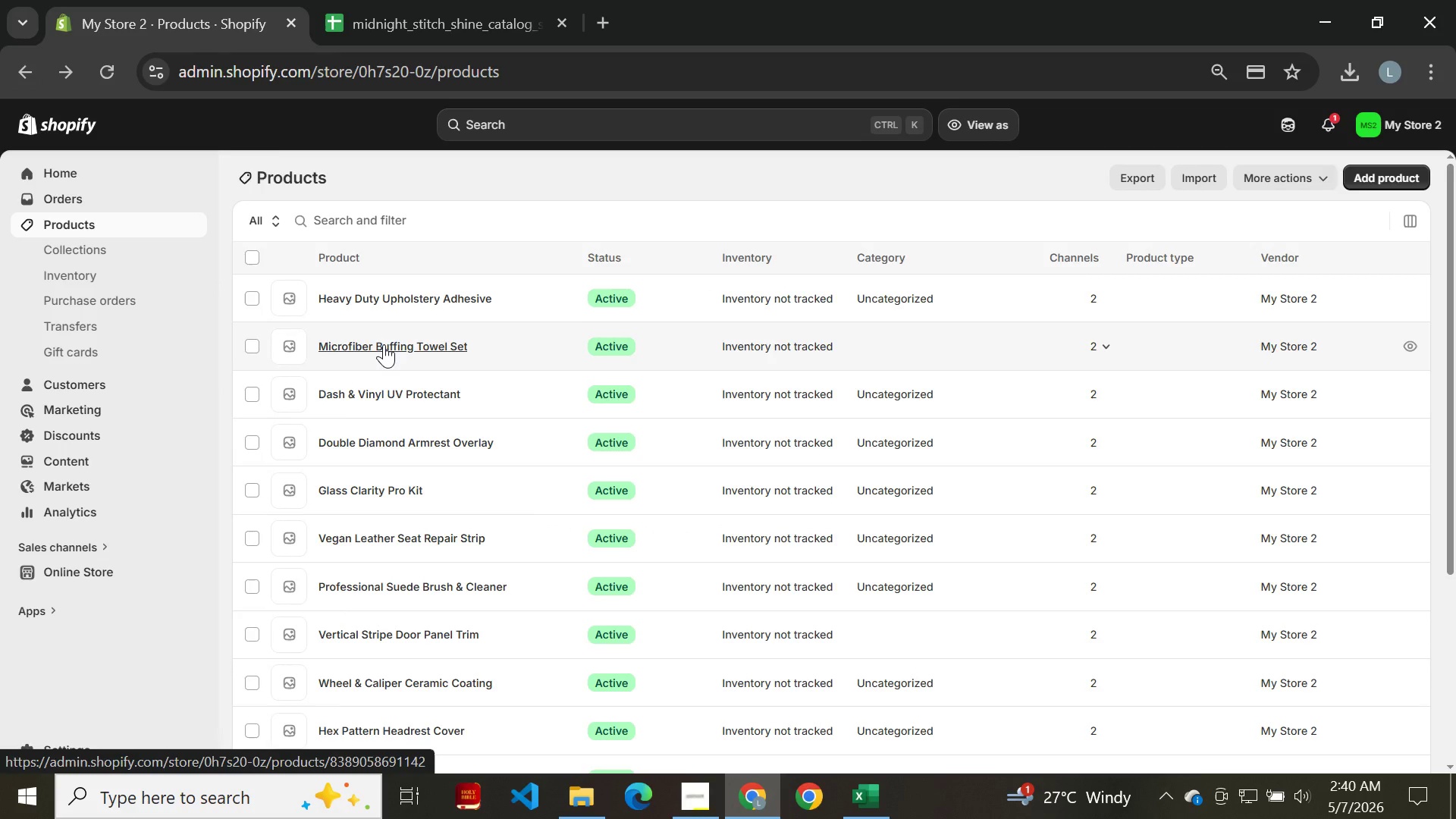 
wait(5.95)
 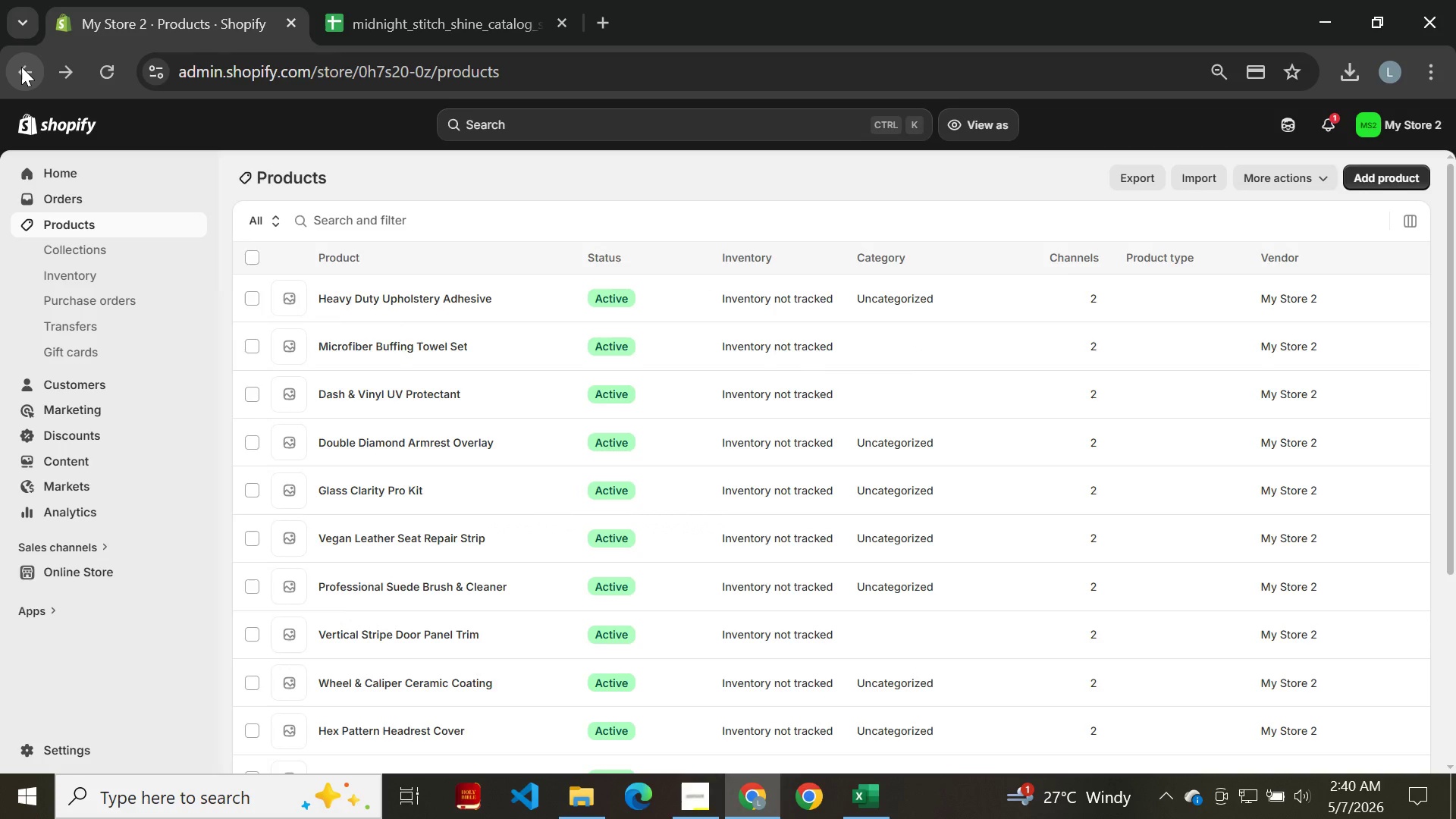 
left_click([391, 344])
 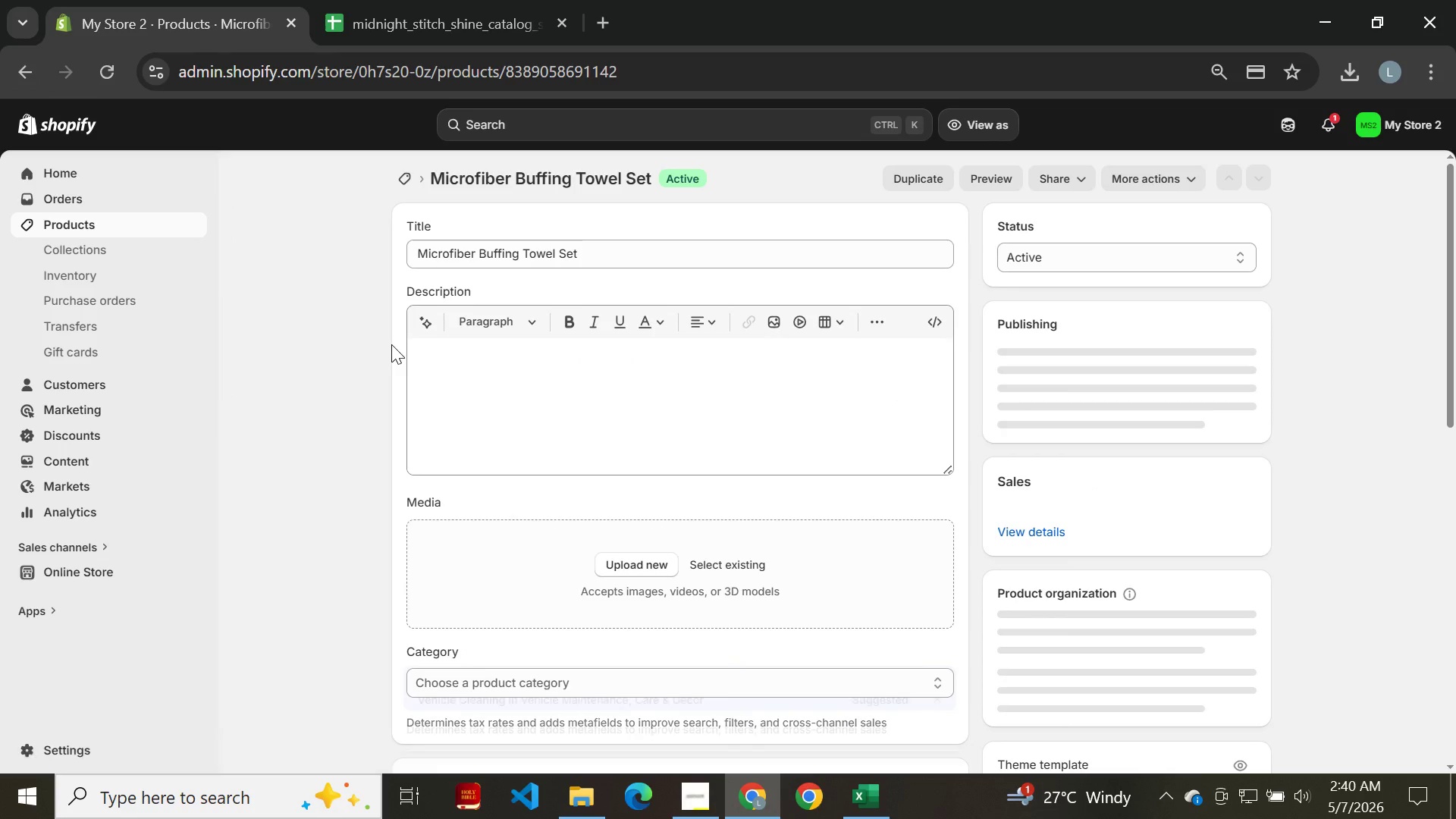 
mouse_move([510, 499])
 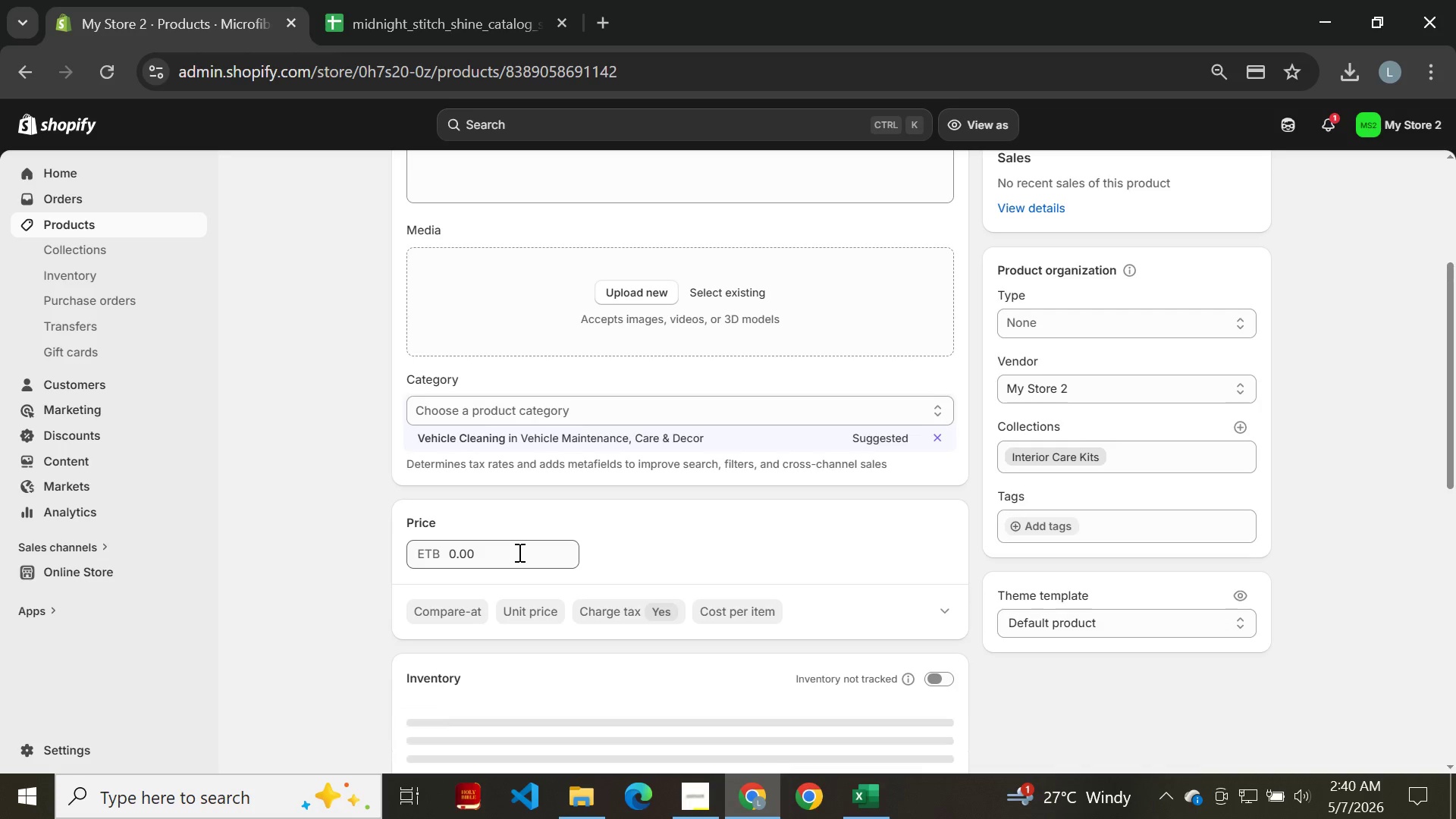 
left_click([518, 552])
 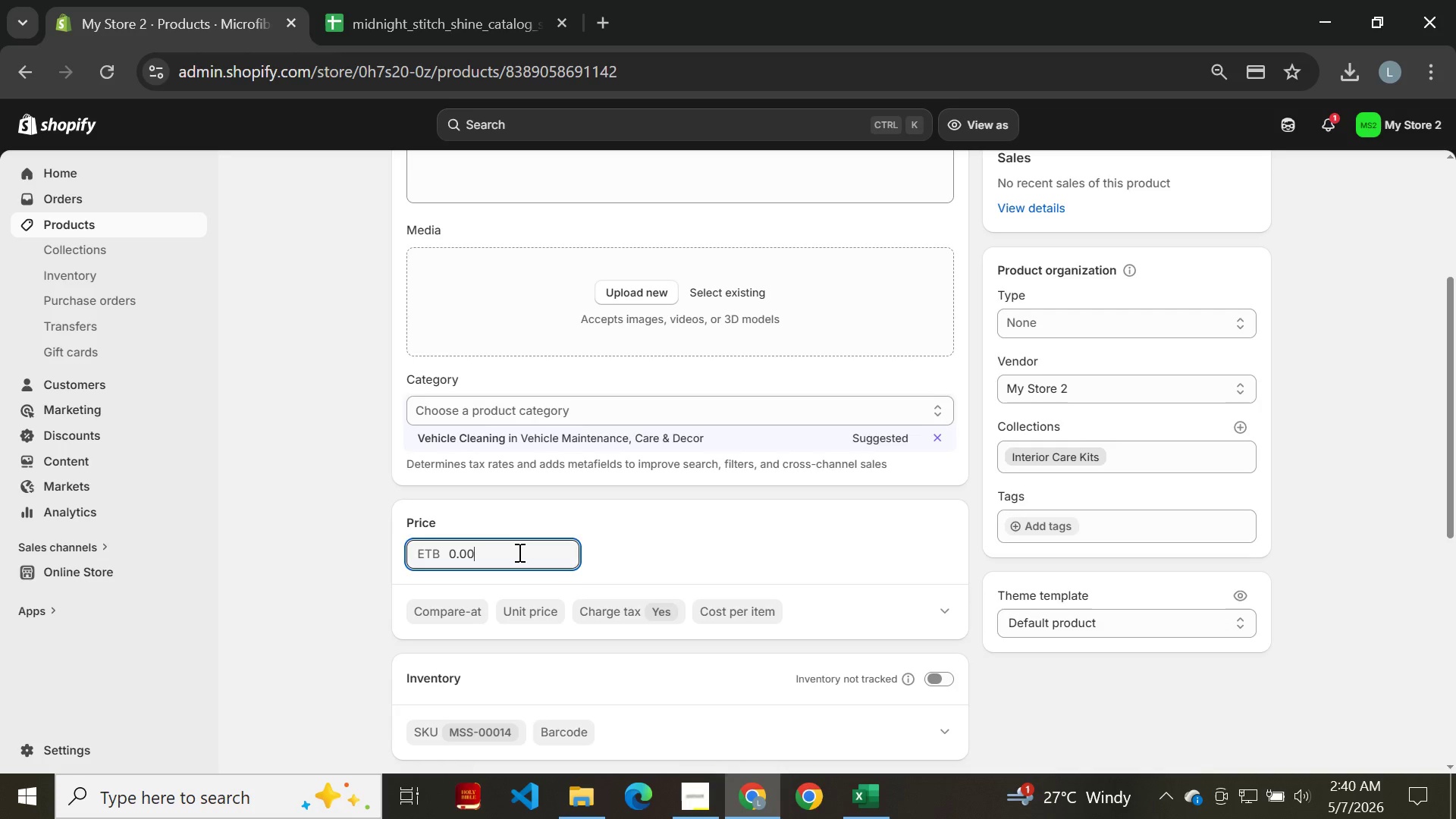 
key(Backspace)
 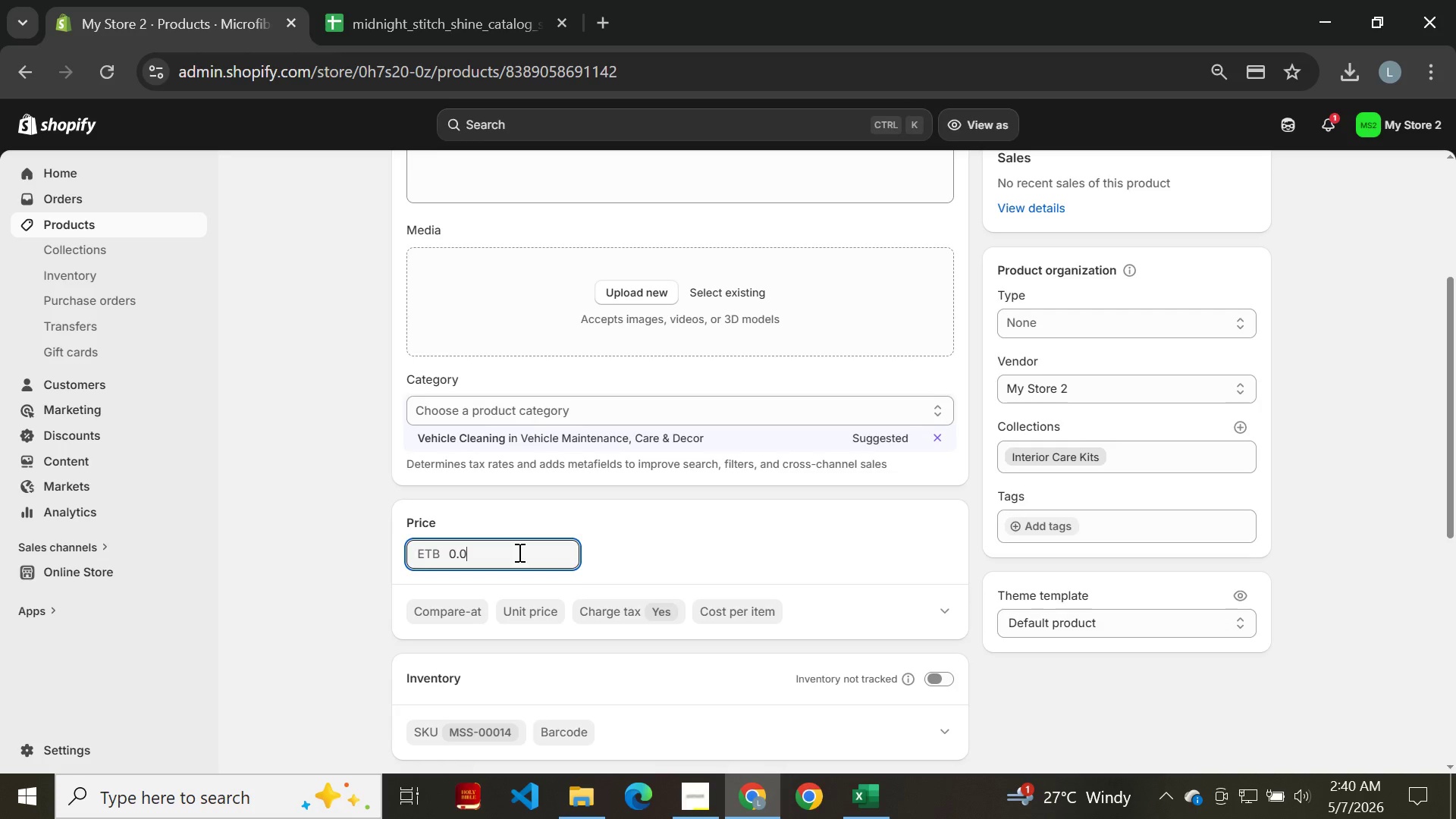 
key(Backspace)
 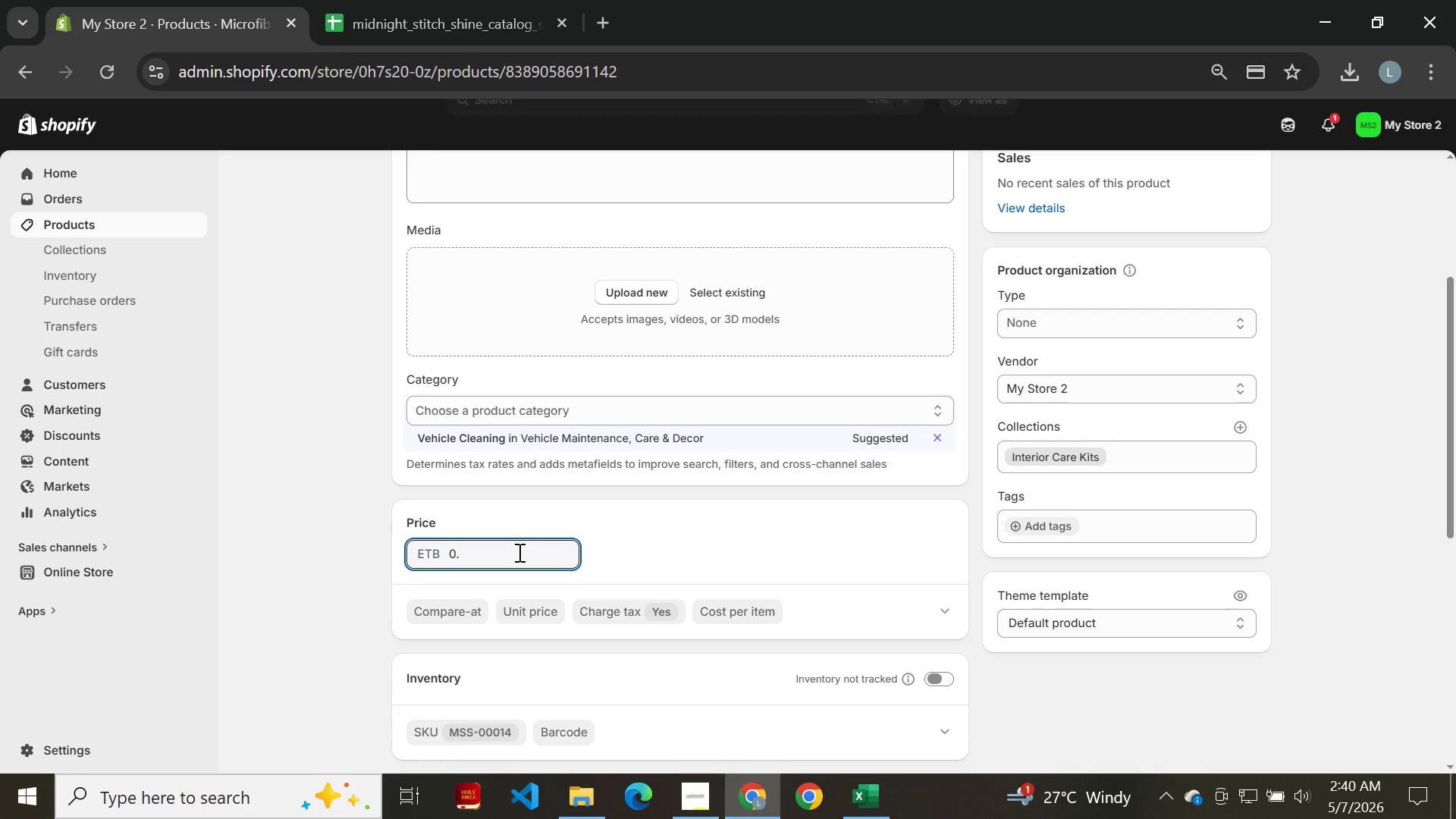 
key(Backspace)
 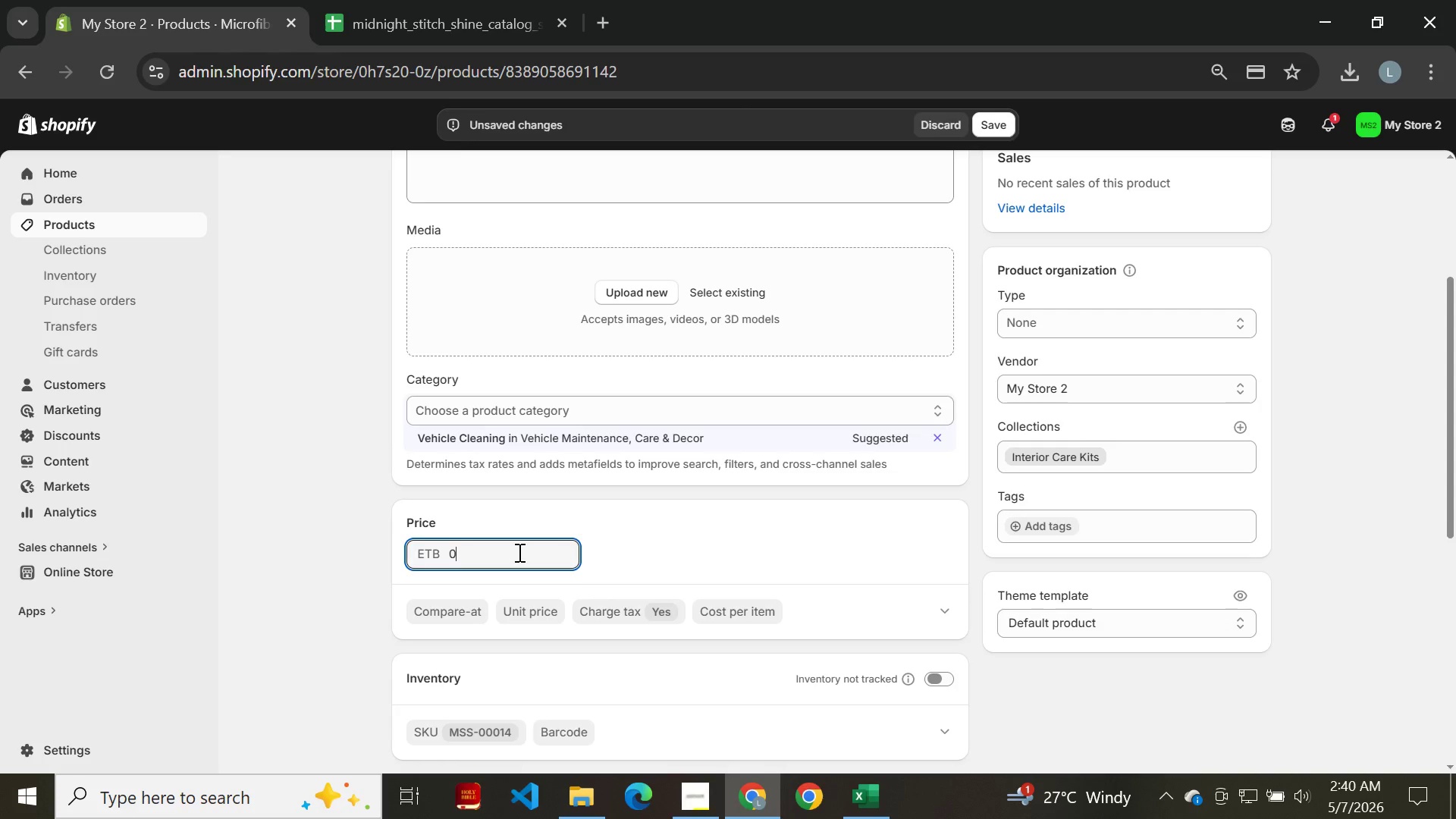 
key(Backspace)
 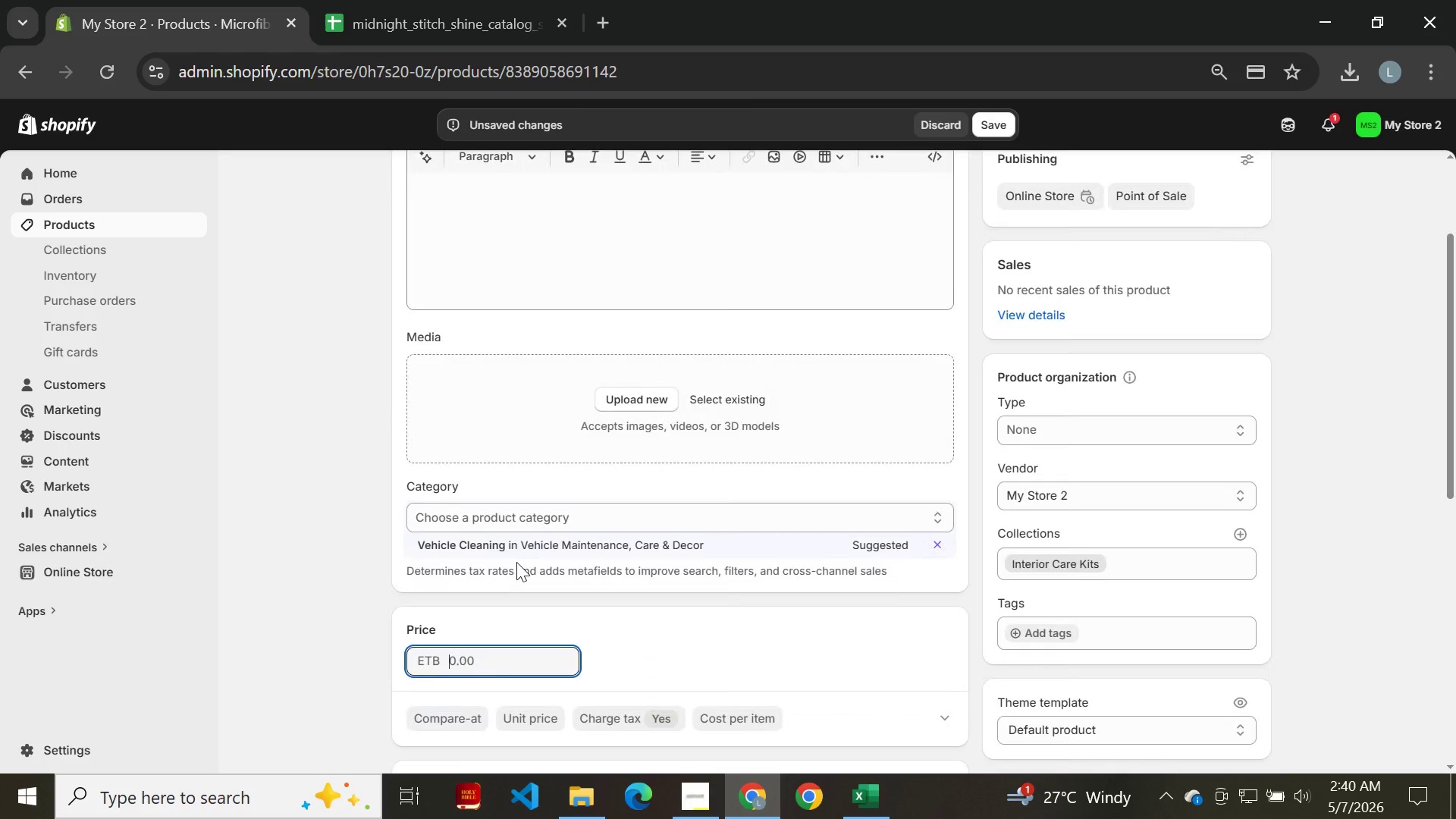 
wait(7.14)
 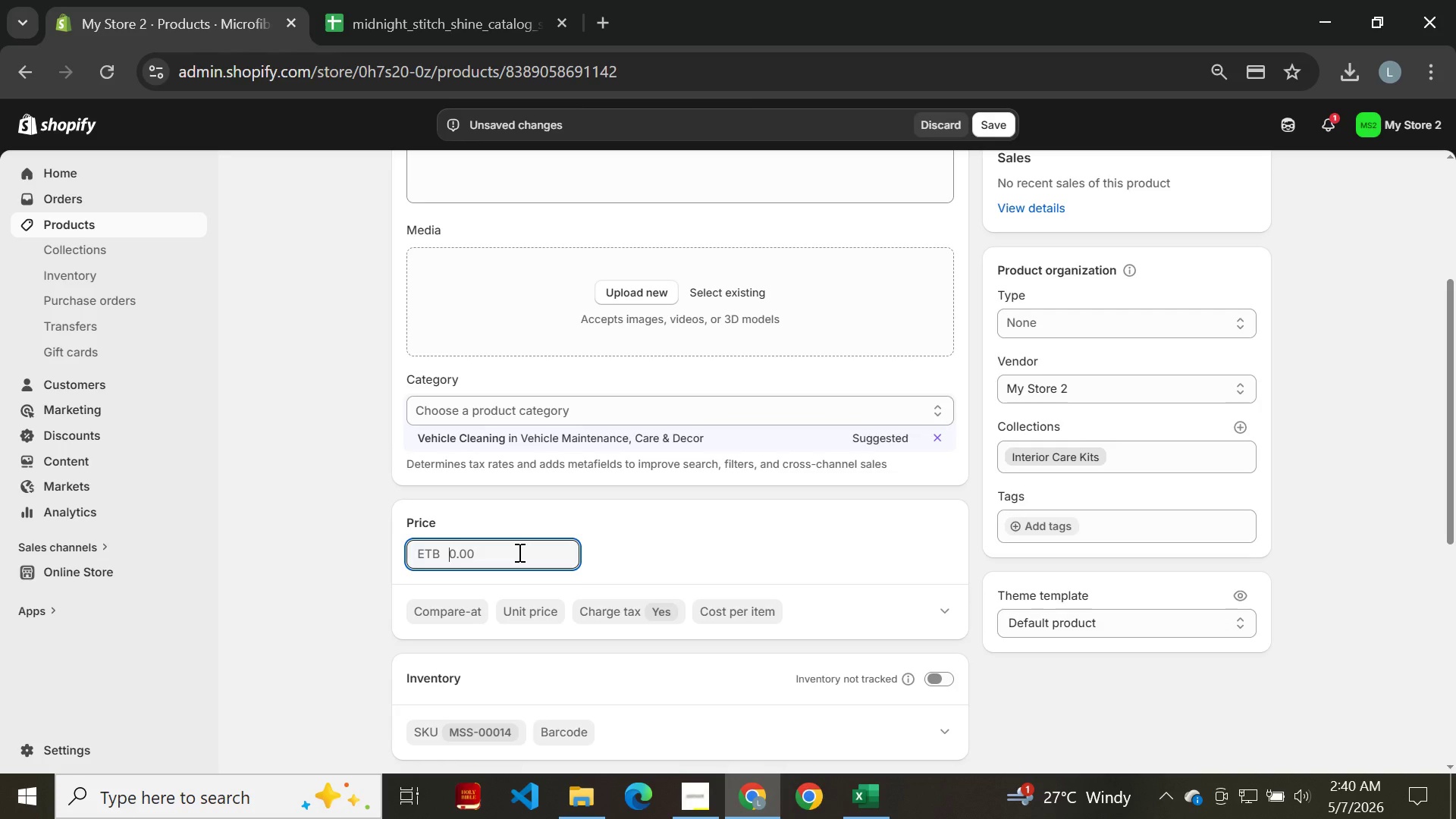 
left_click([515, 601])
 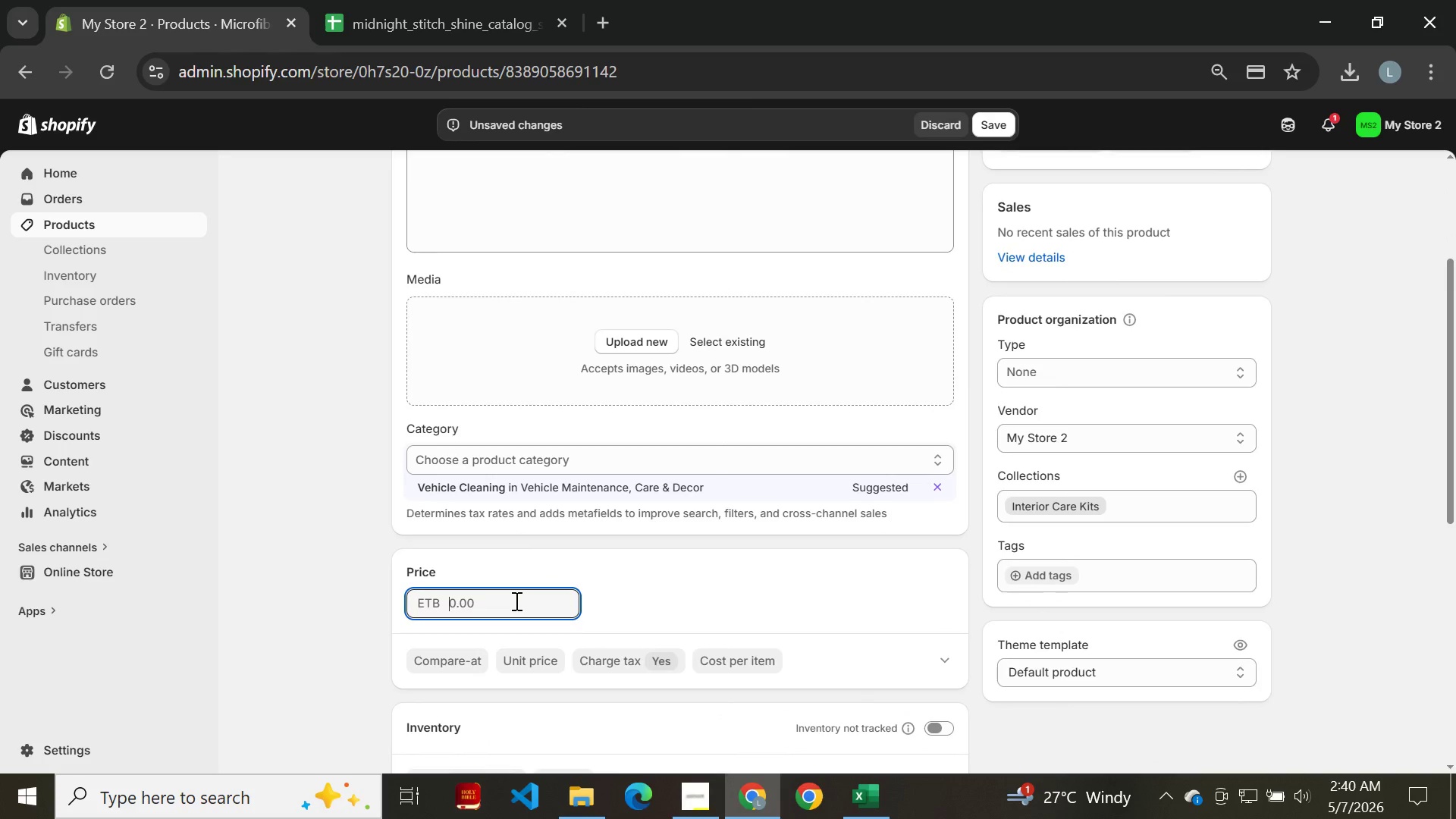 
type(2)
key(Backspace)
type(39.99)
 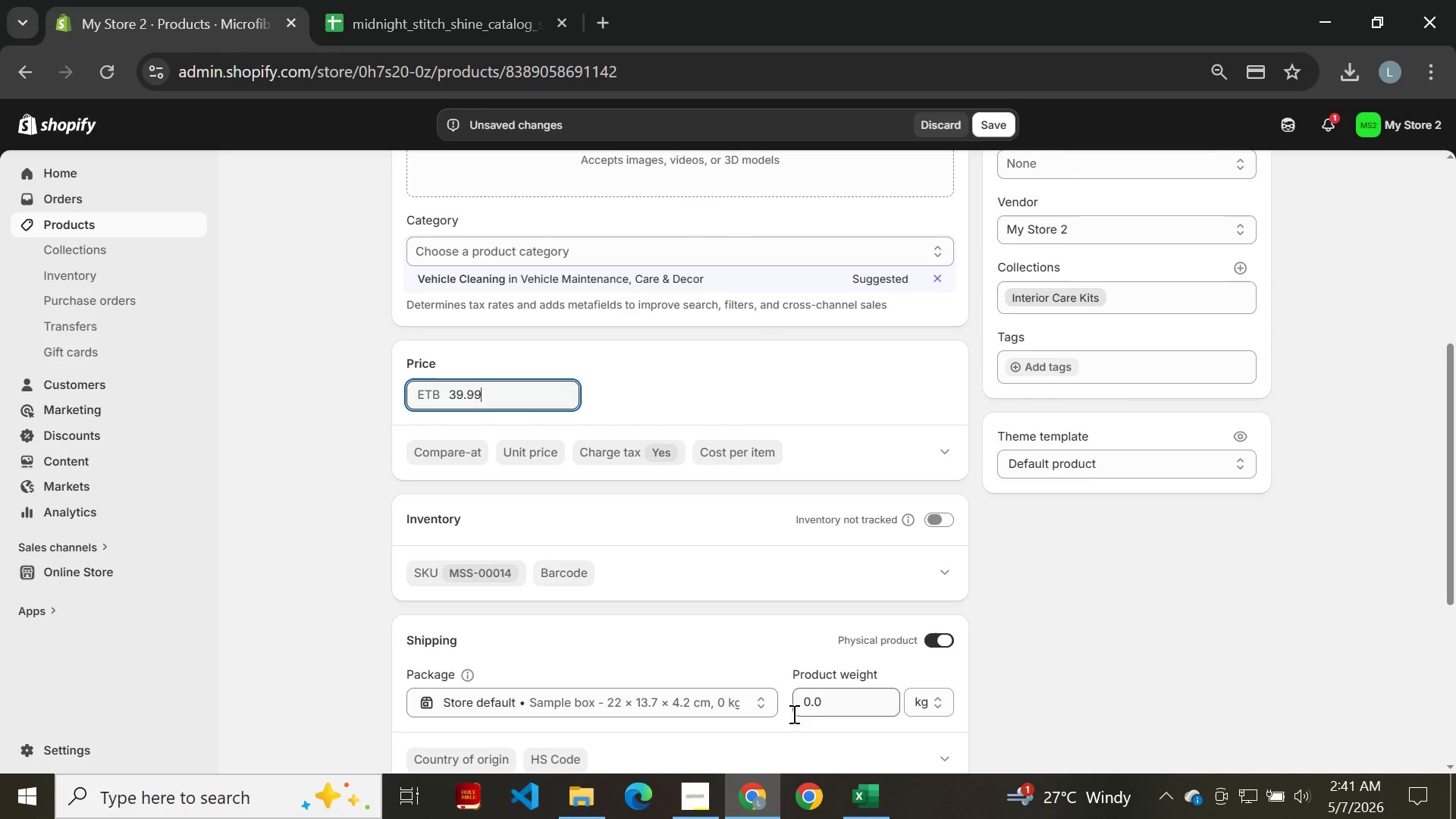 
left_click([832, 698])
 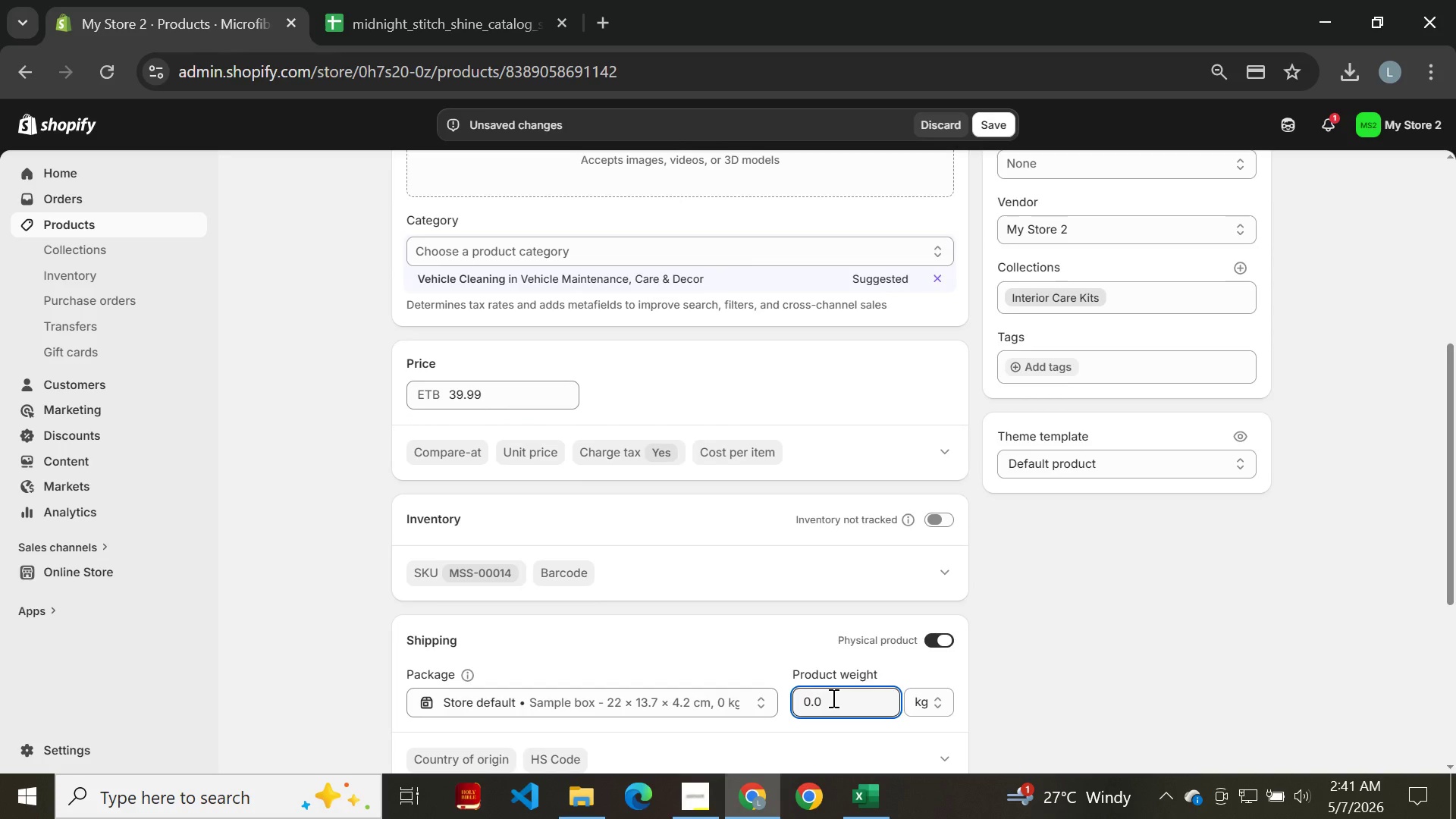 
key(Backspace)
 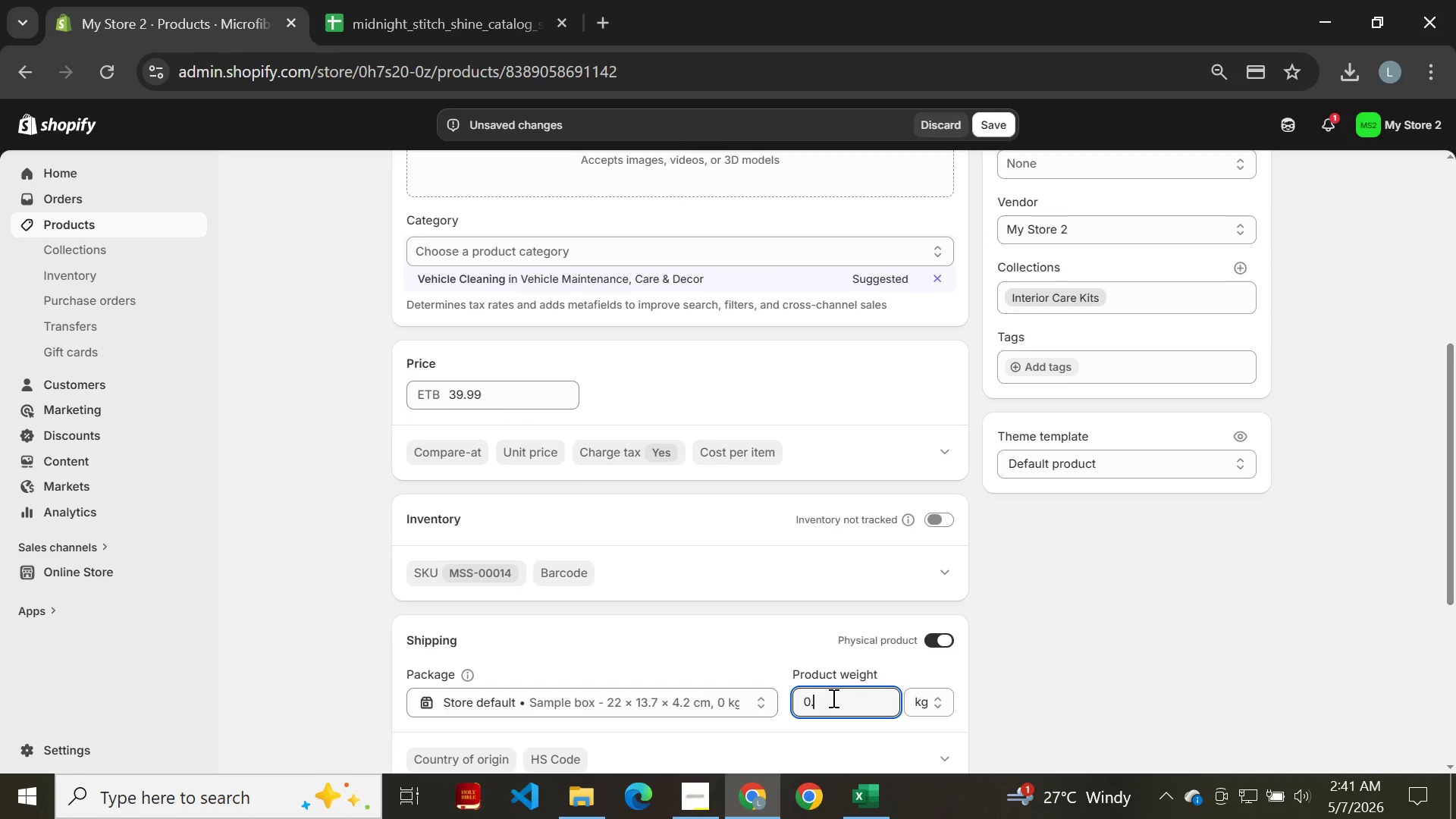 
key(Backspace)
 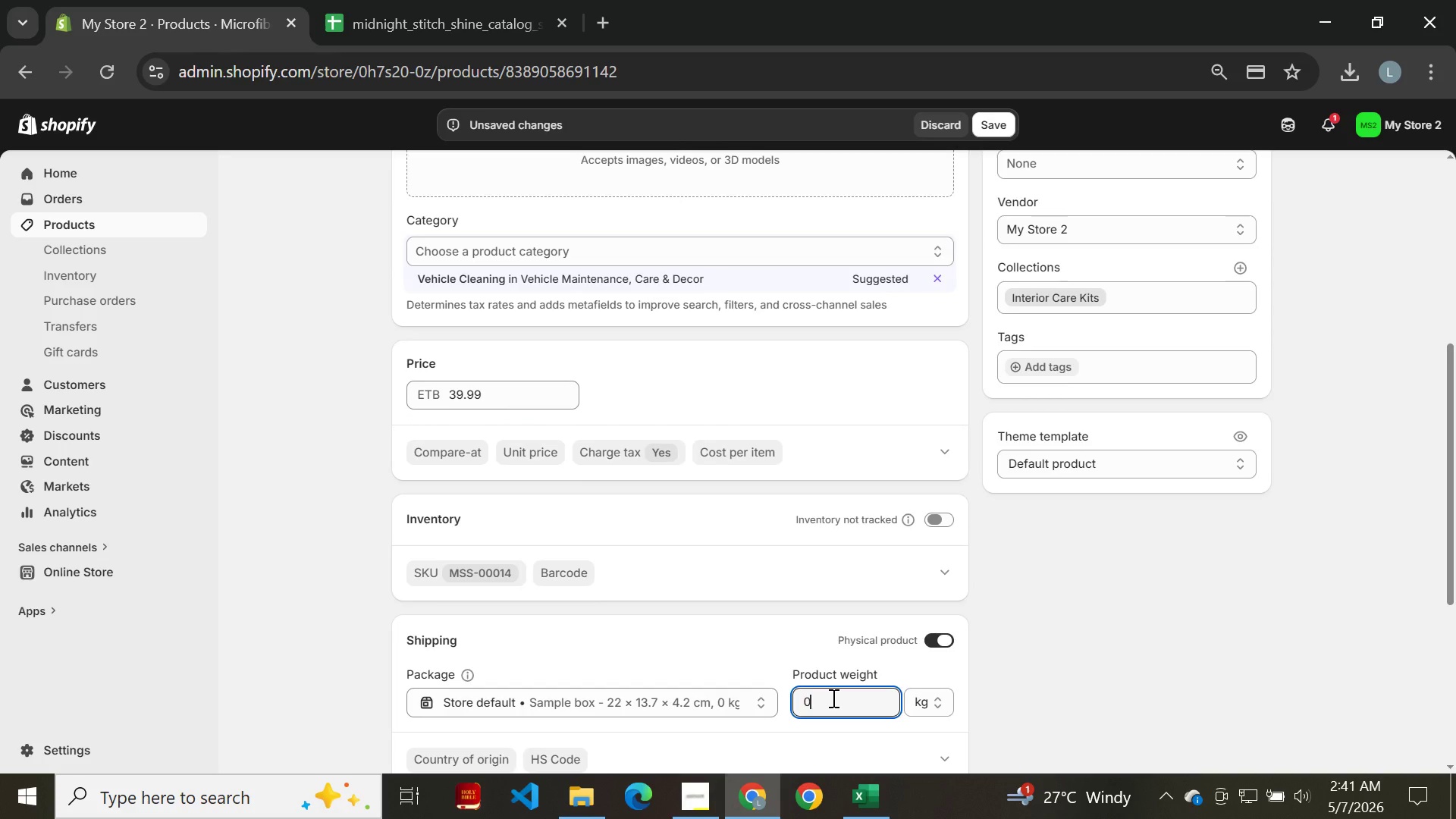 
key(Backspace)
 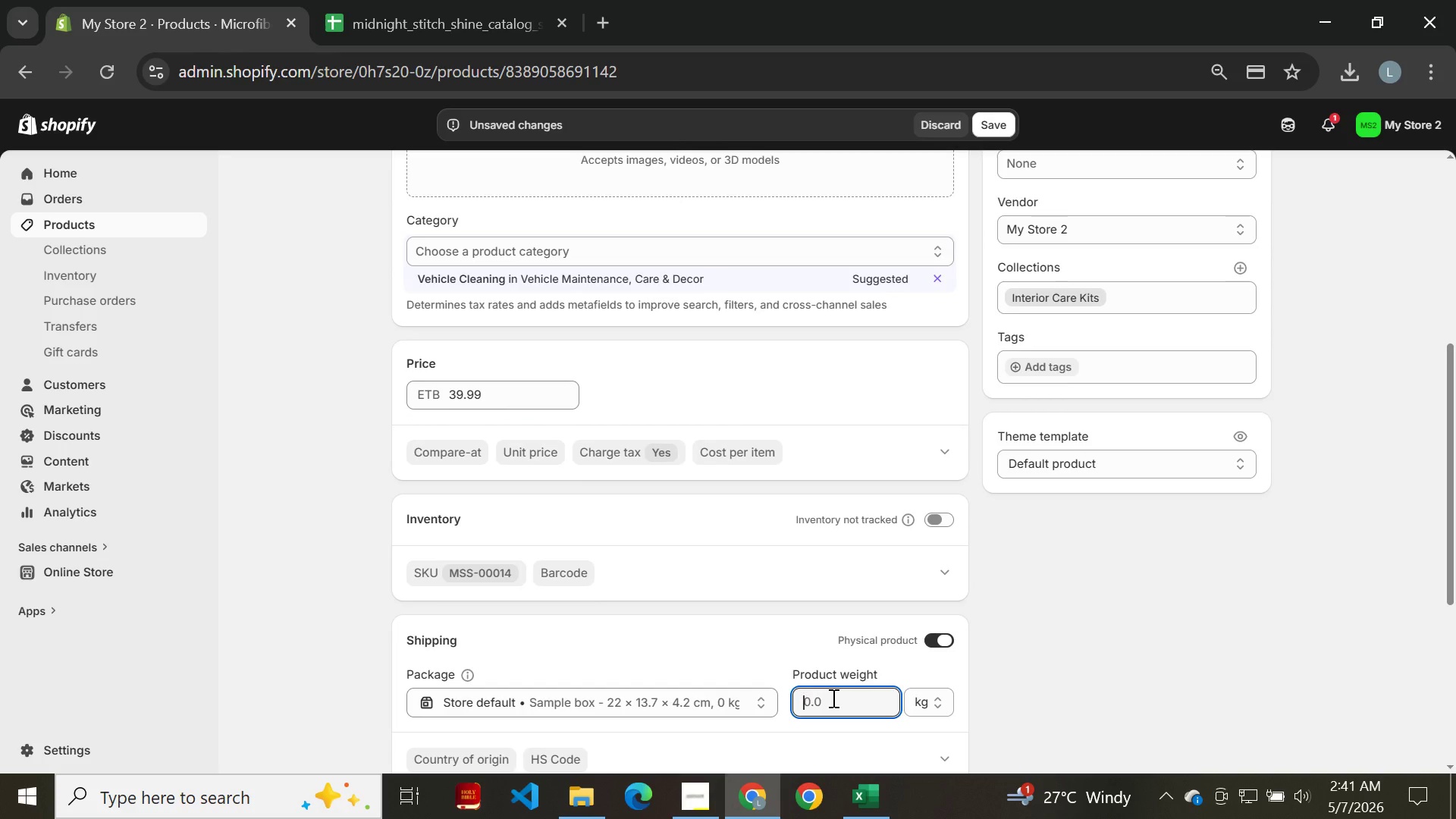 
key(1)
 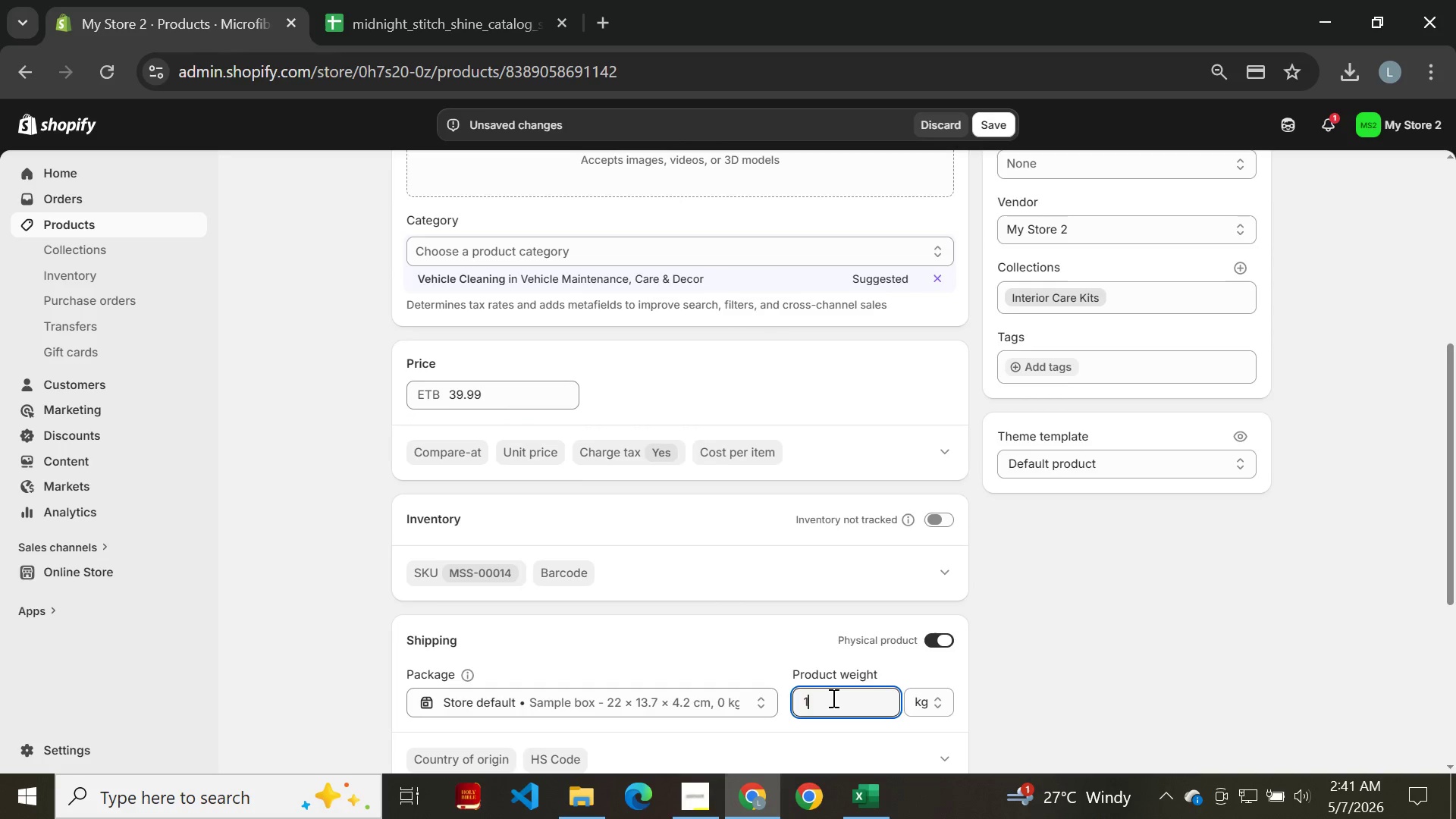 
key(Period)
 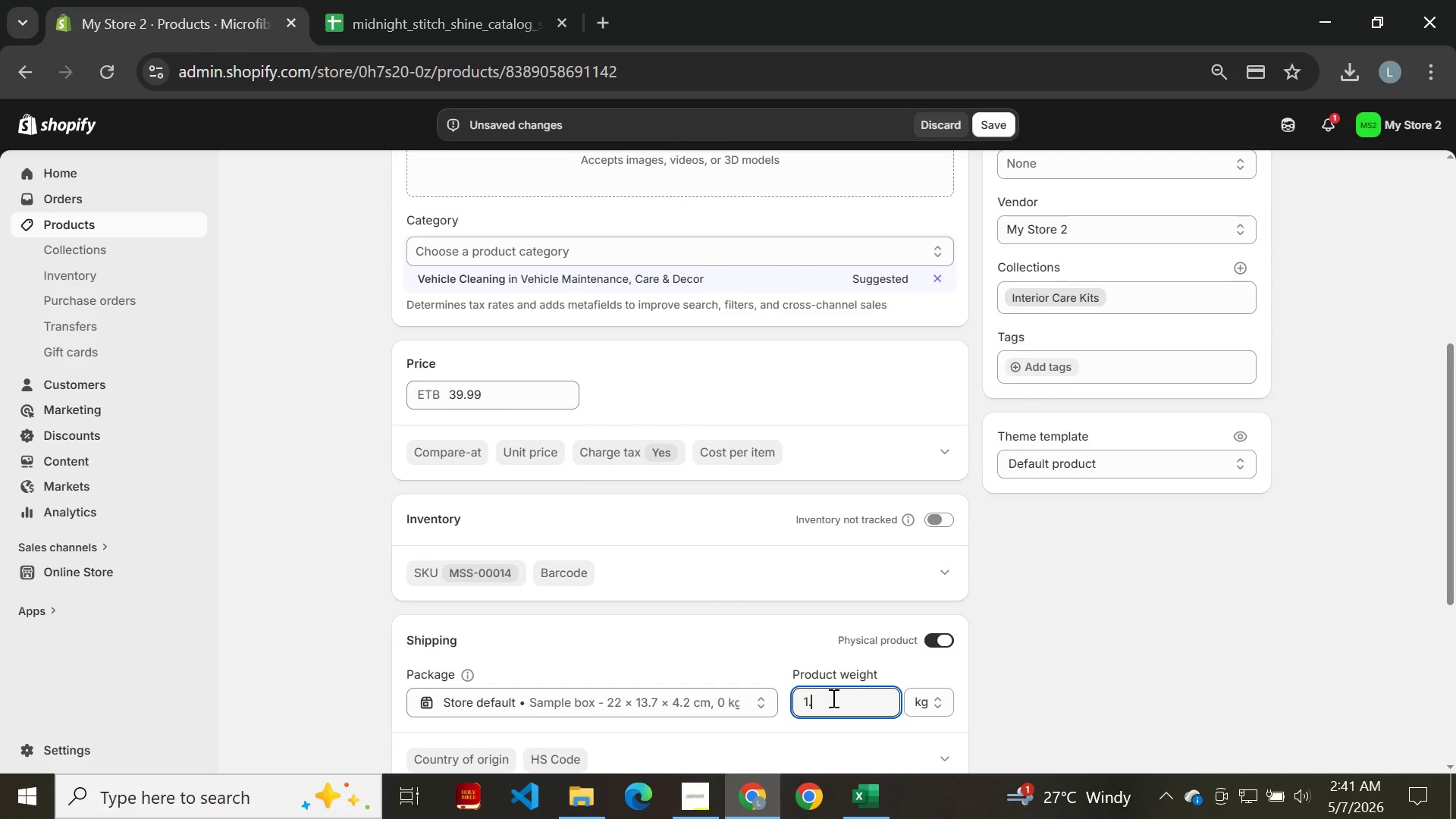 
key(1)
 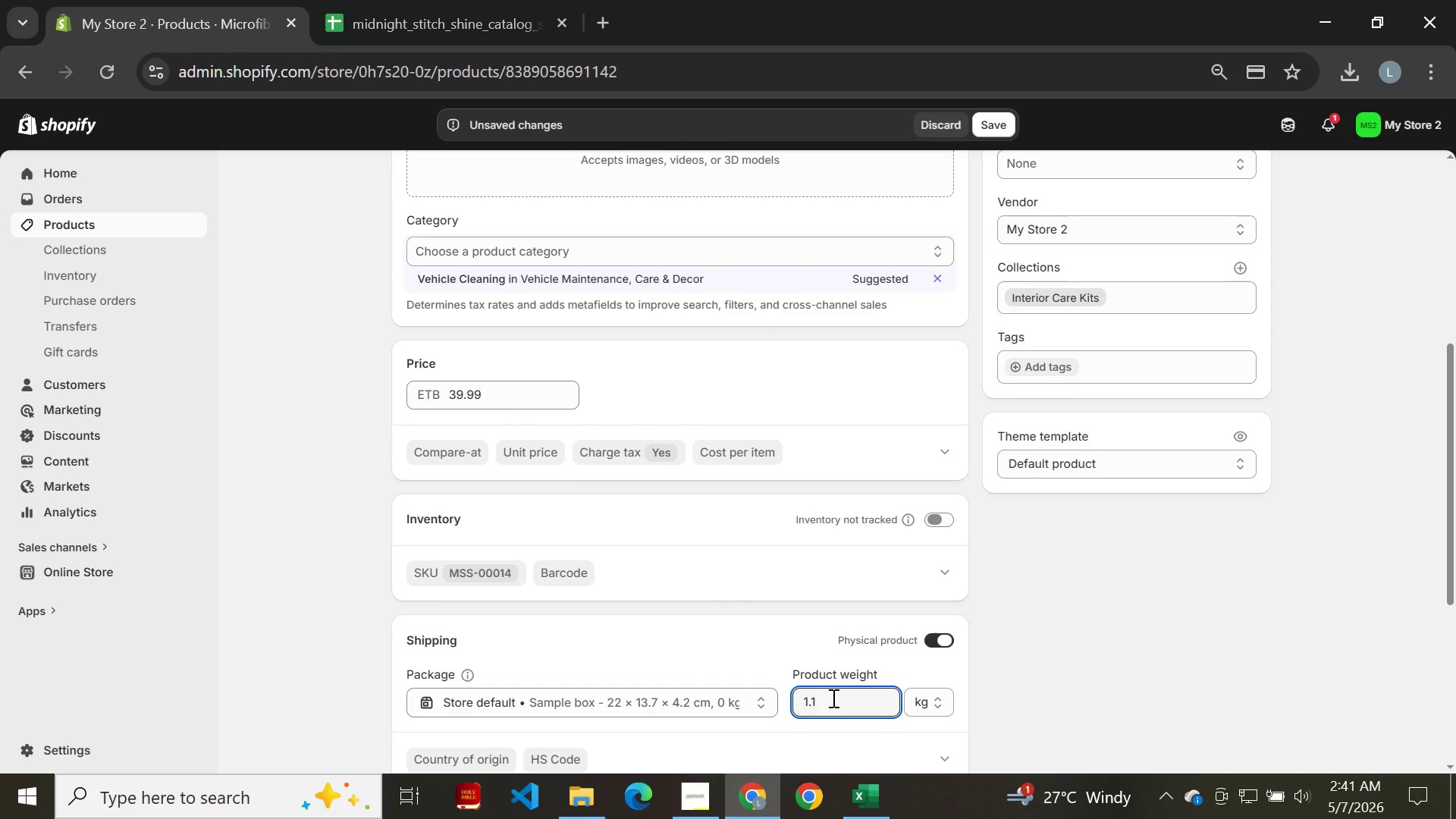 
key(Enter)
 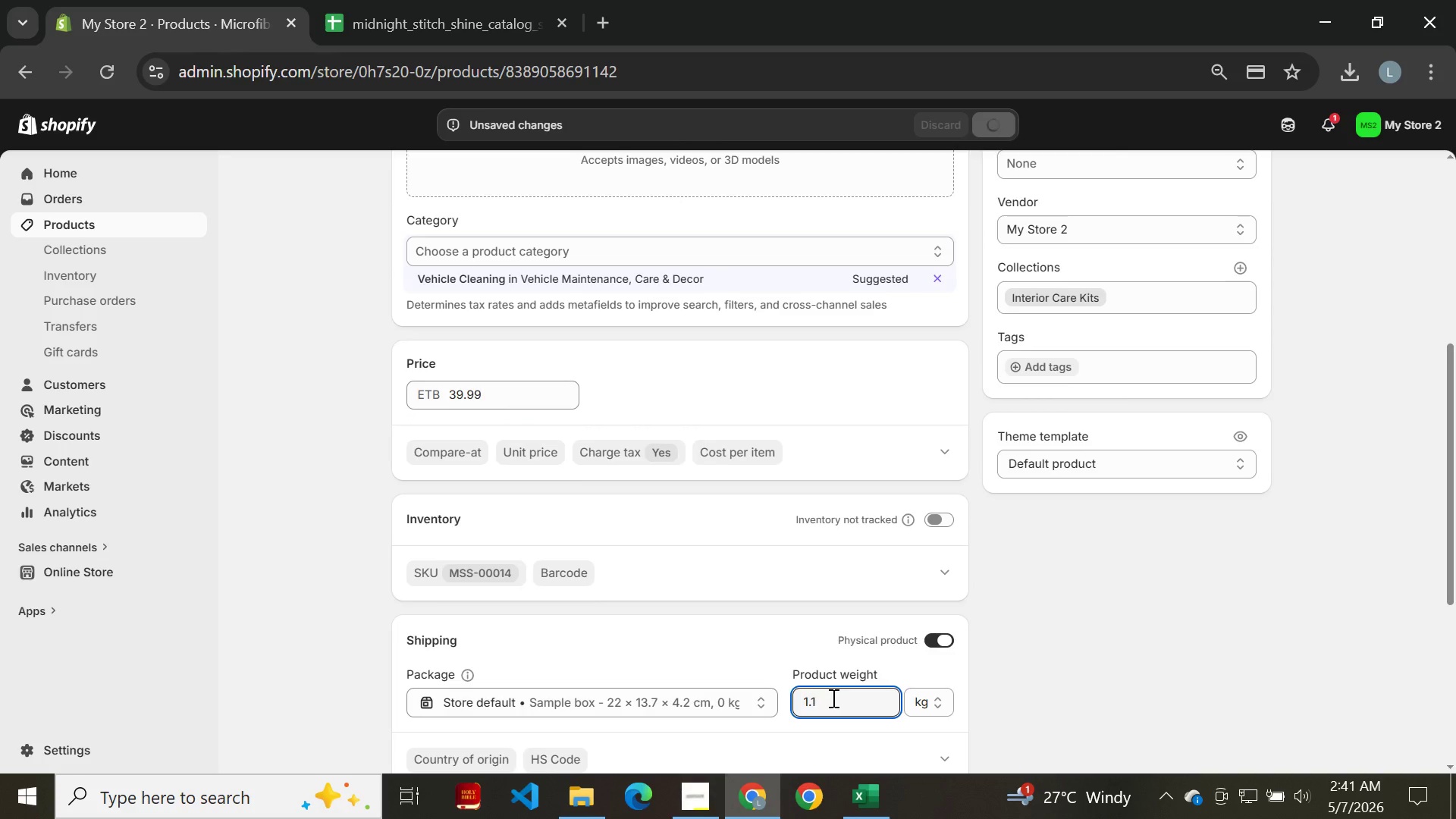 
mouse_move([698, 636])
 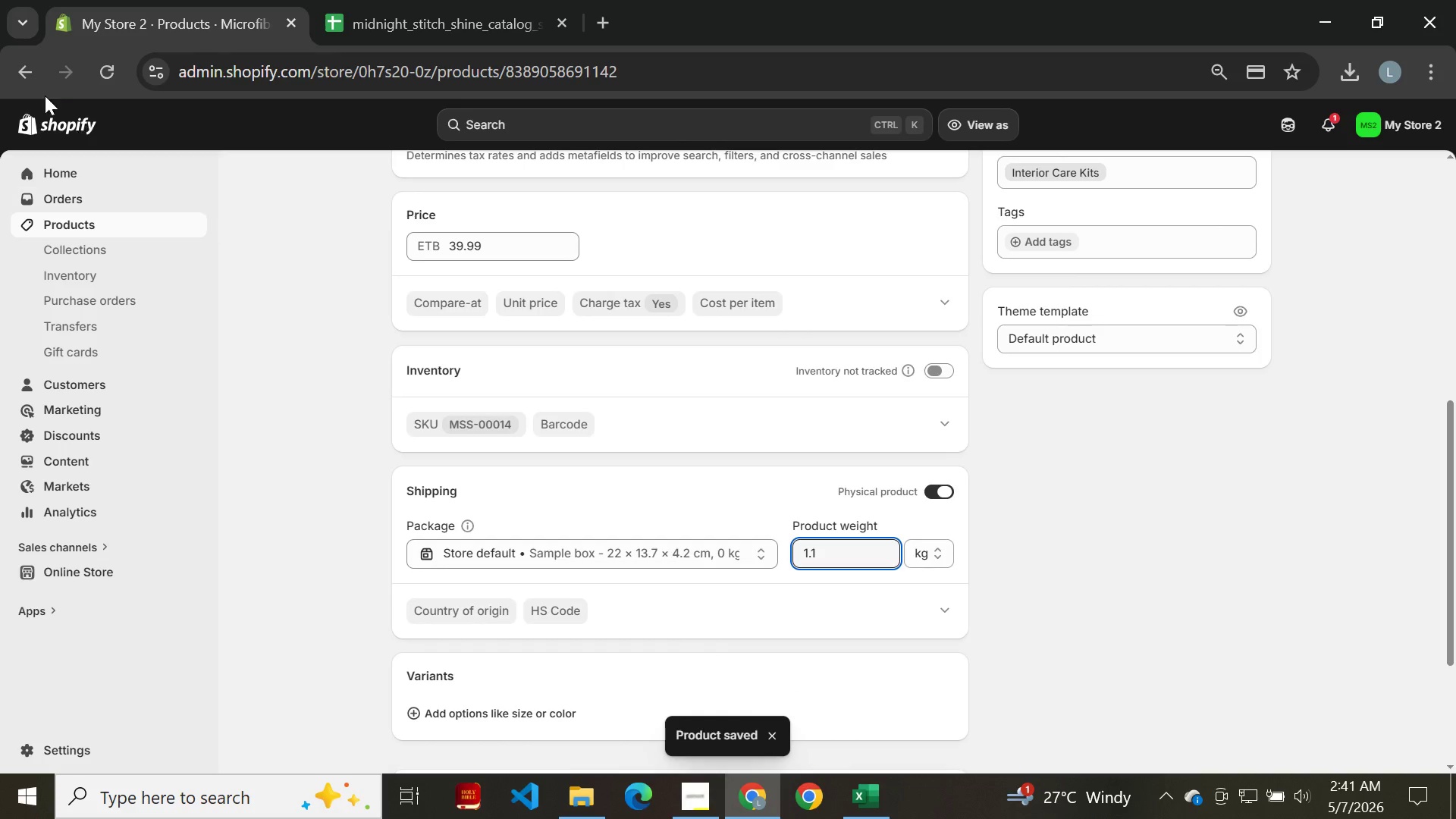 
mouse_move([86, 113])
 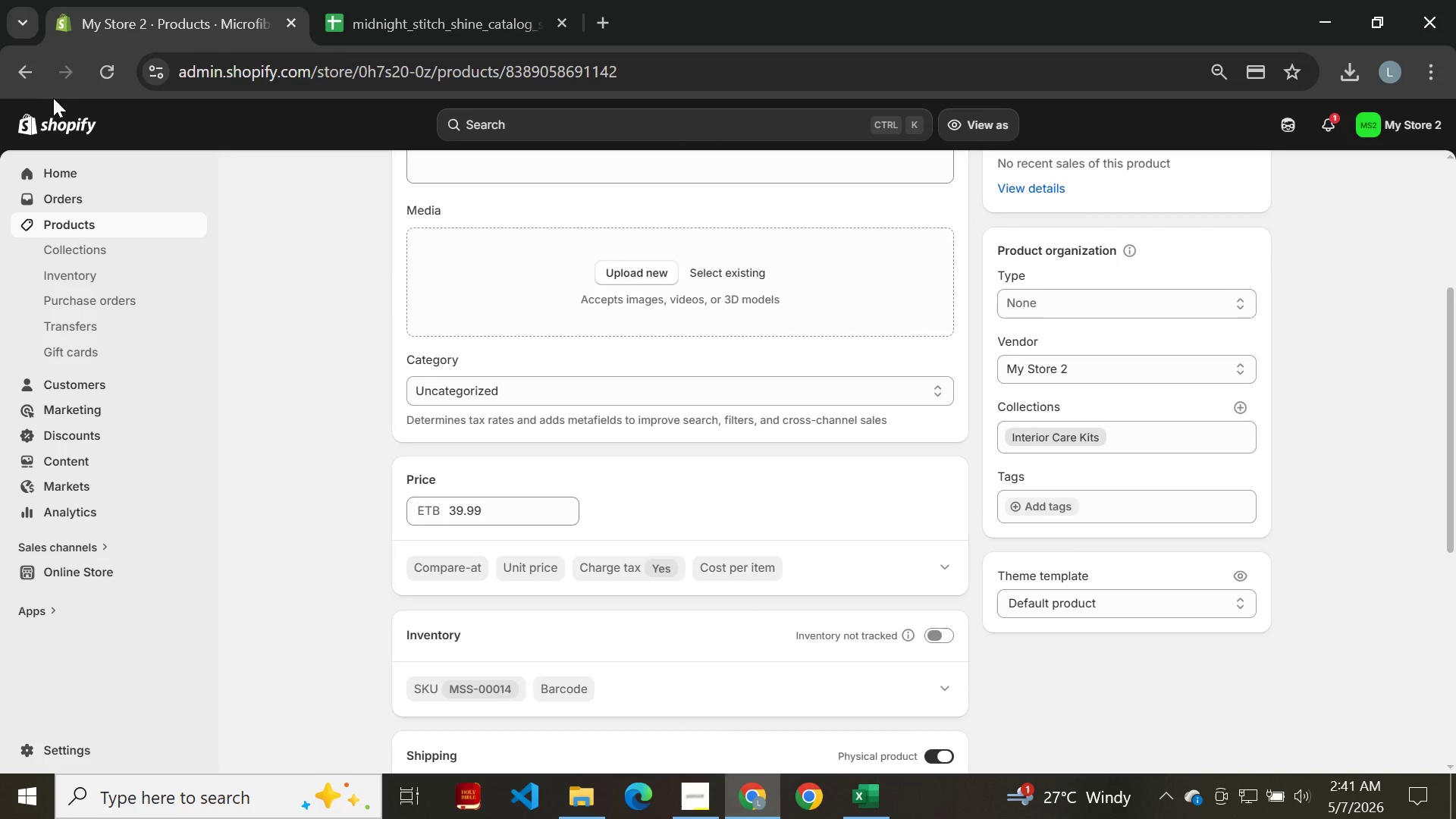 
left_click([26, 78])
 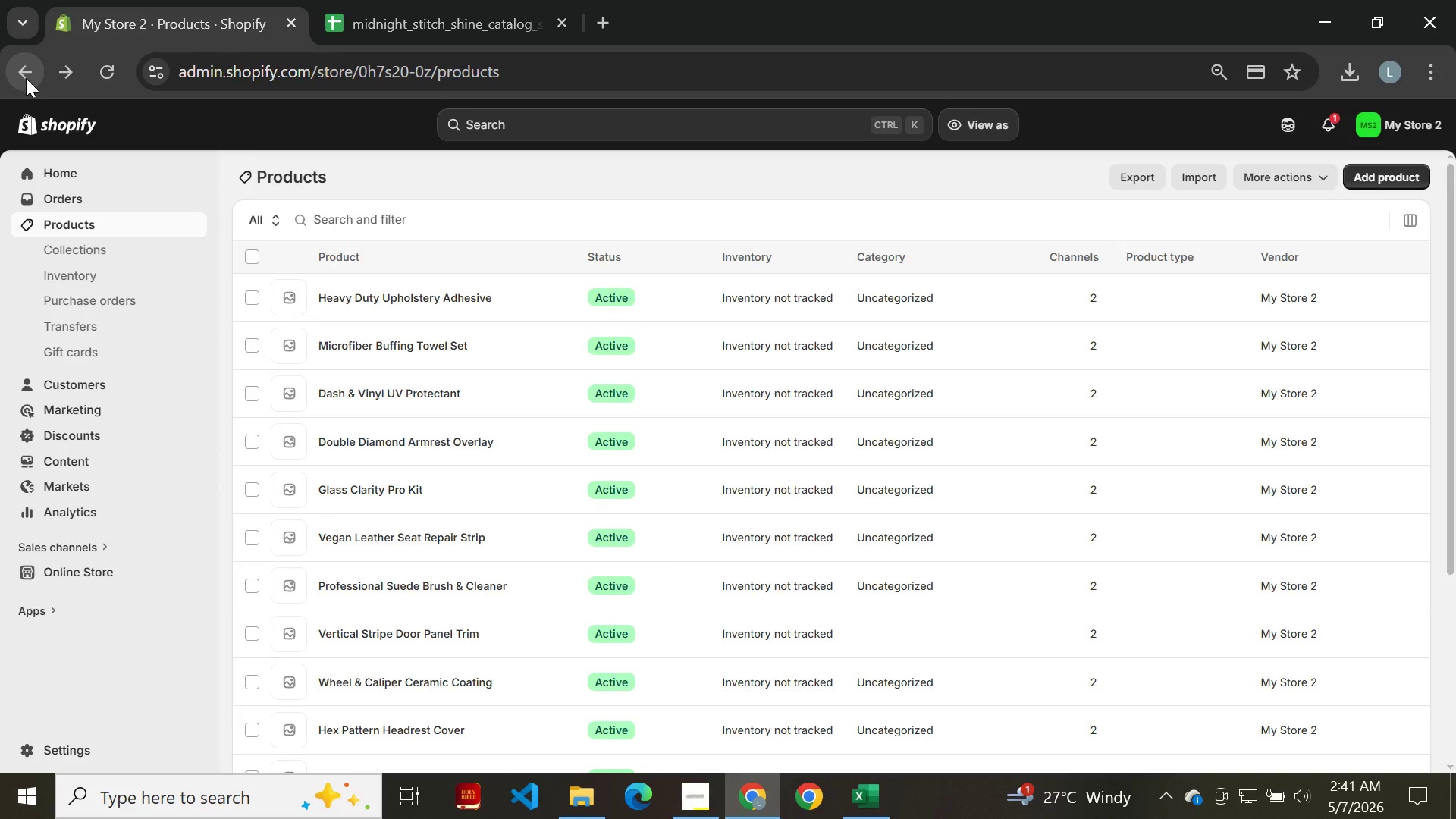 
wait(8.64)
 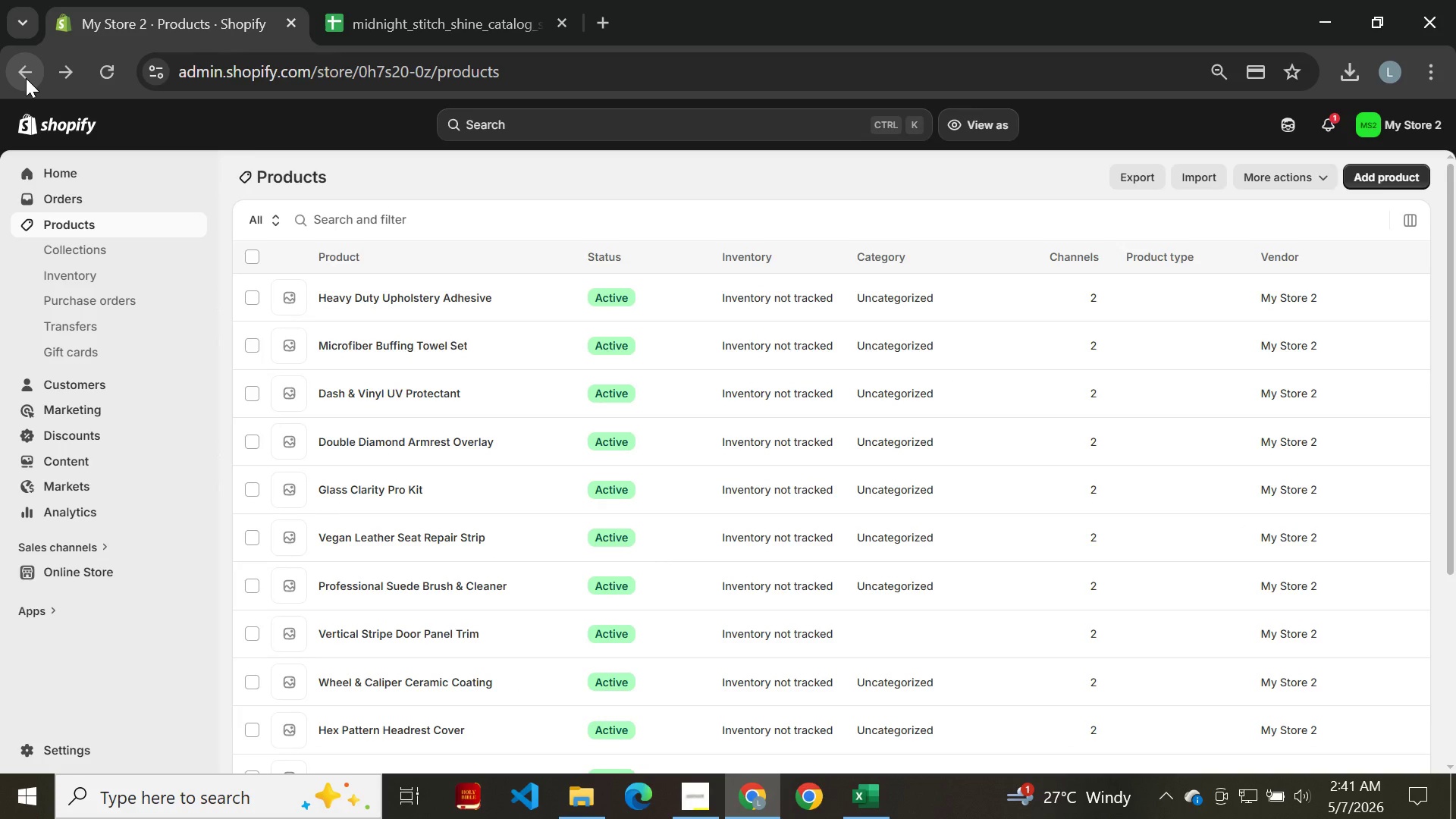 
left_click([341, 295])
 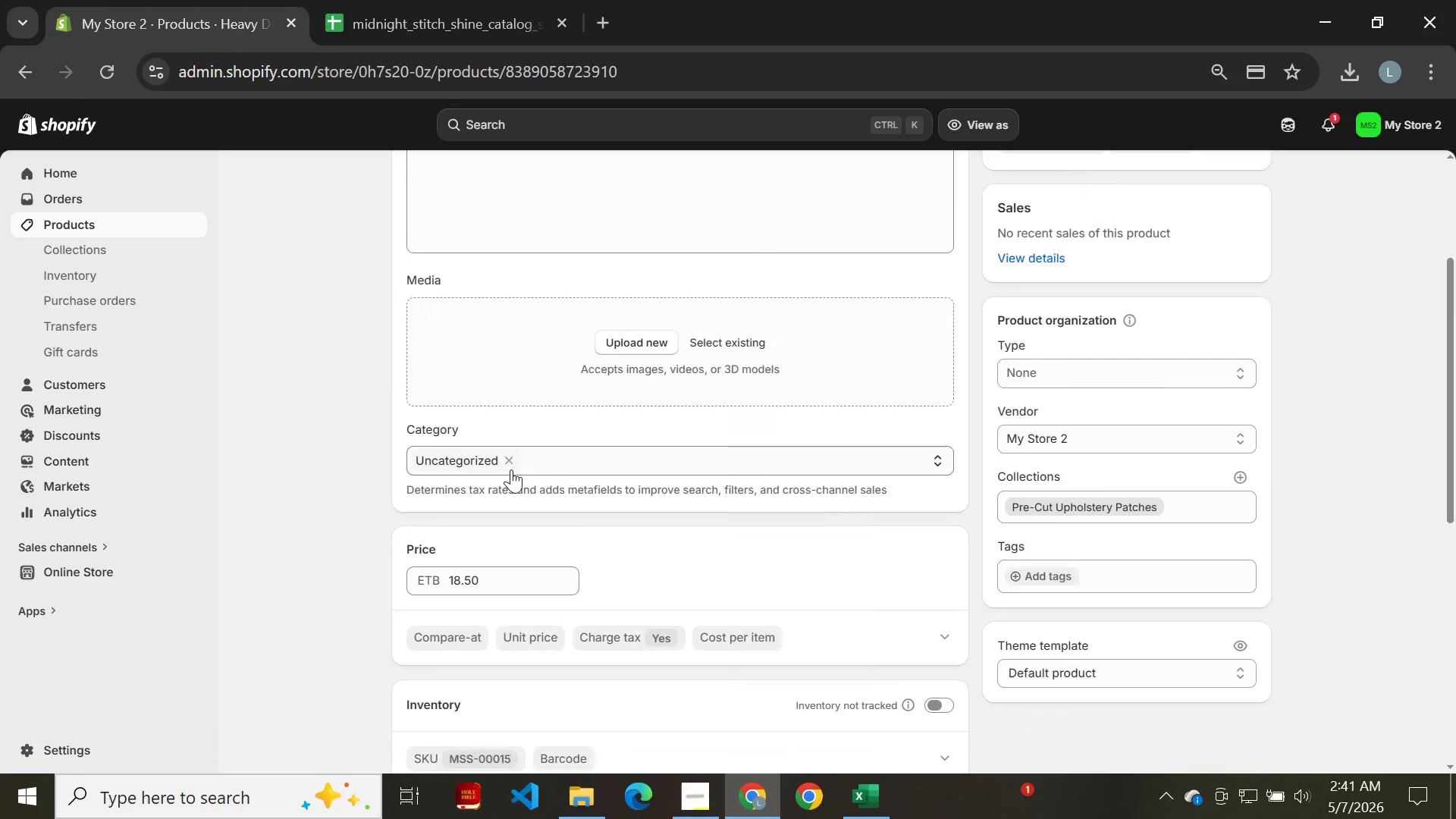 
wait(9.69)
 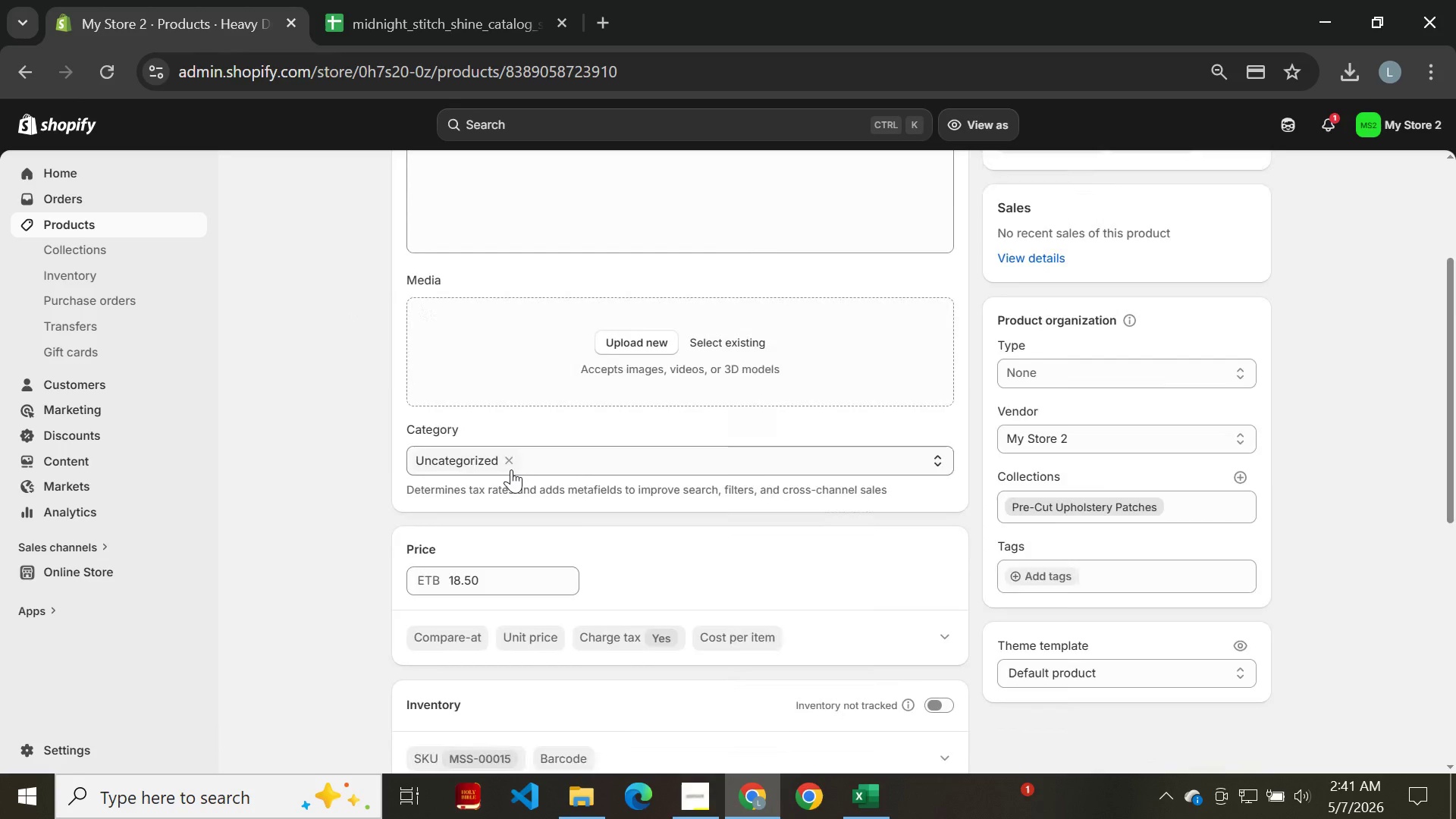 
key(Enter)
 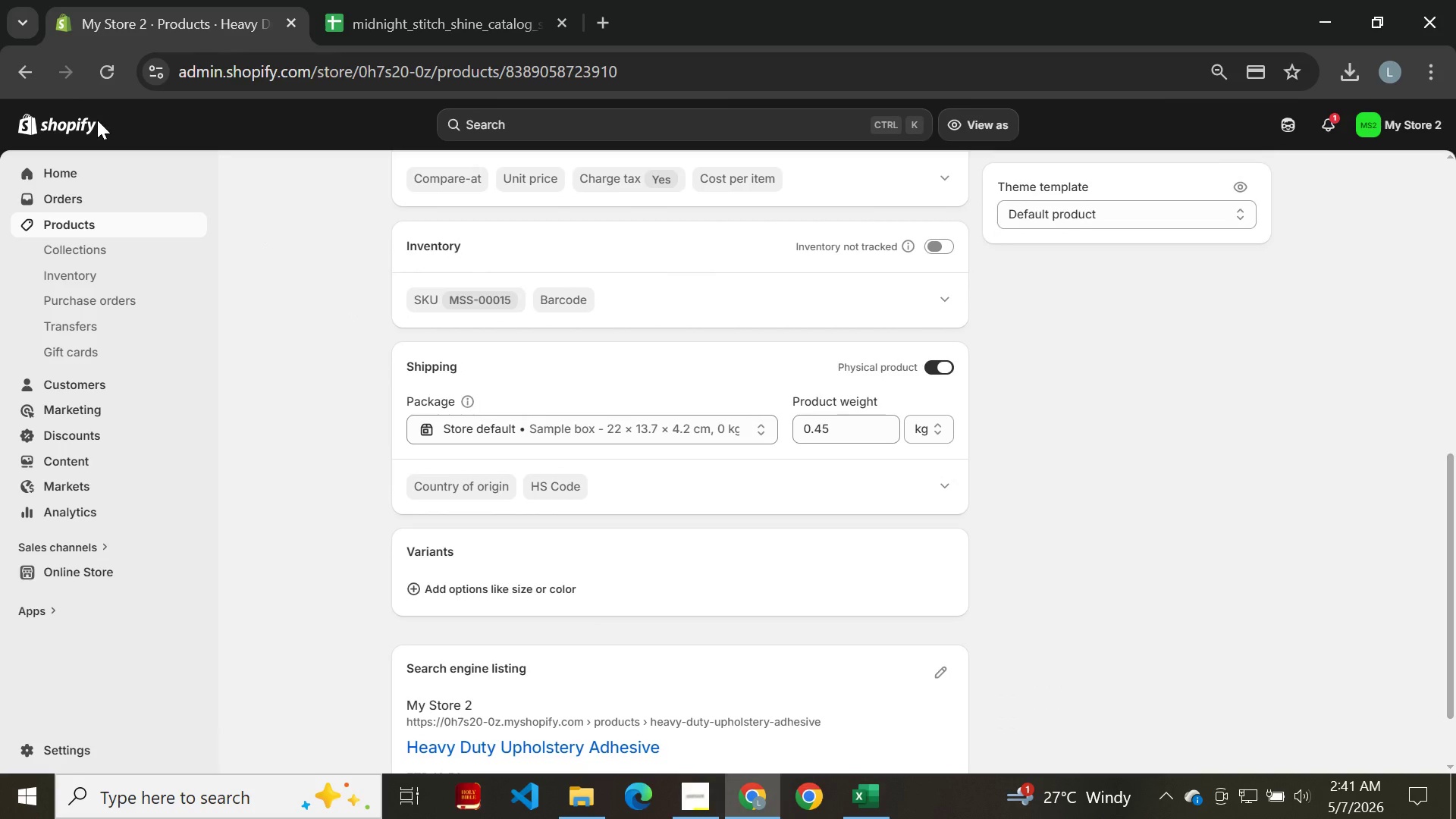 
left_click([36, 75])
 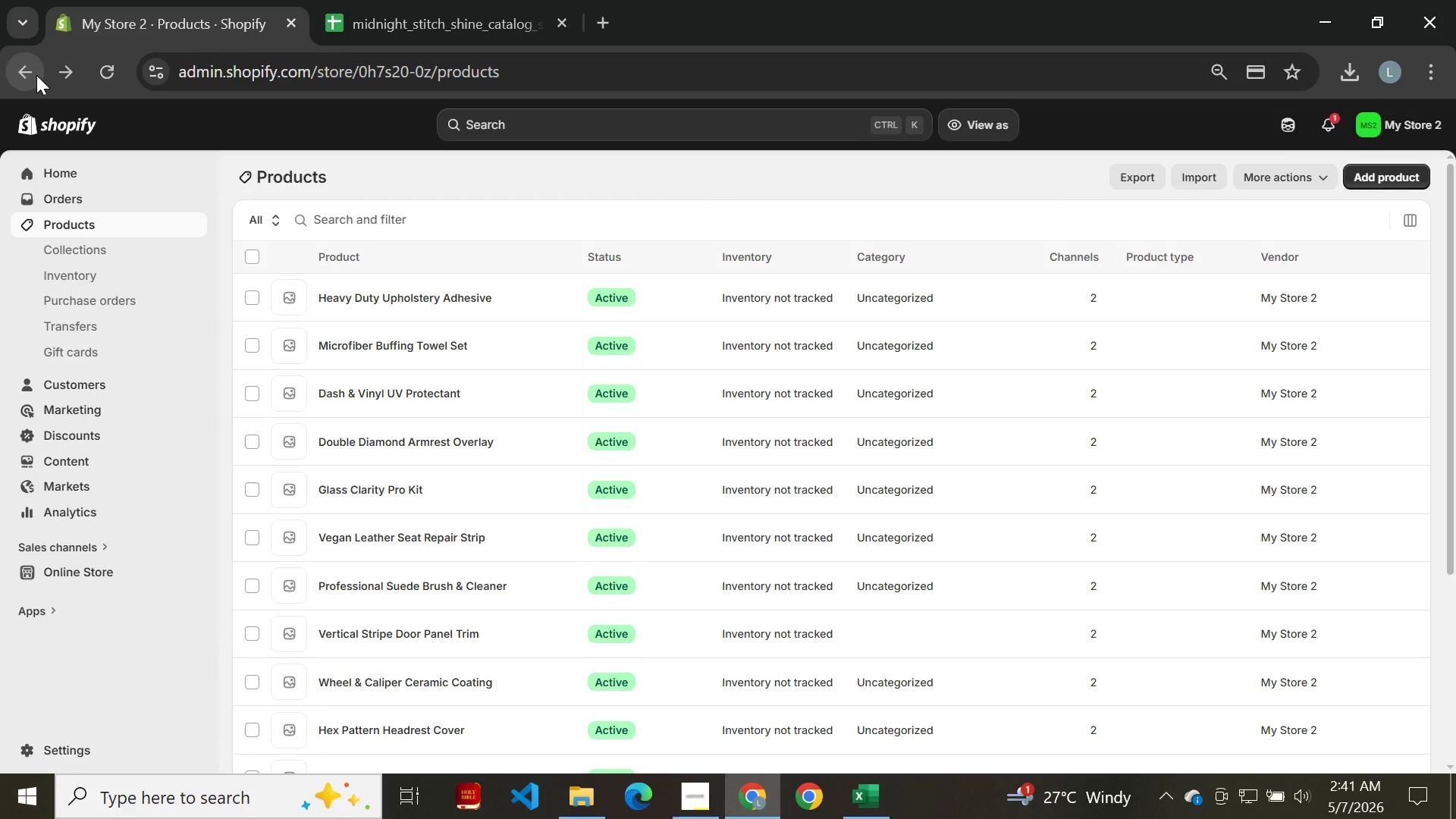 
wait(13.17)
 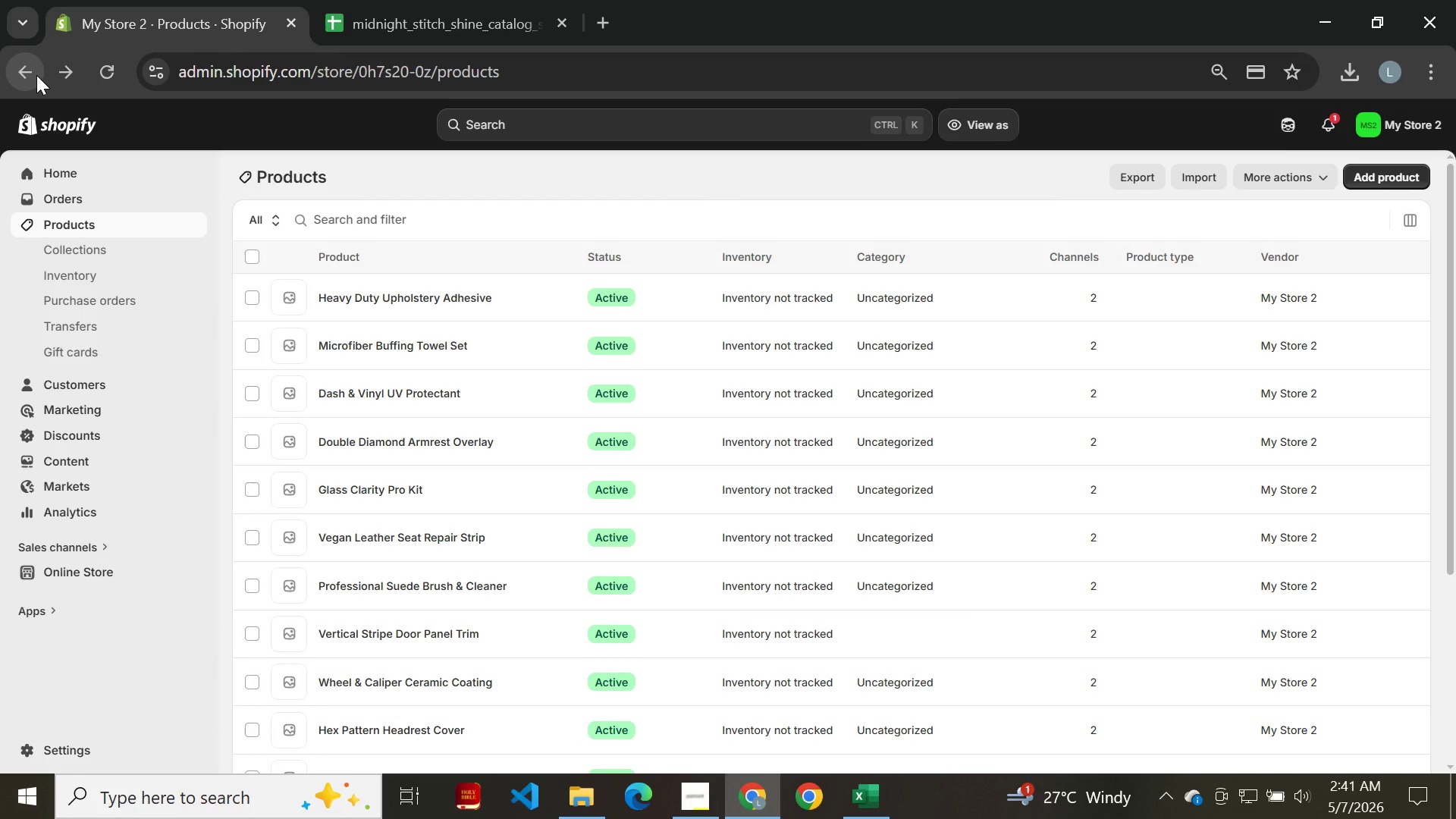 
left_click([410, 7])
 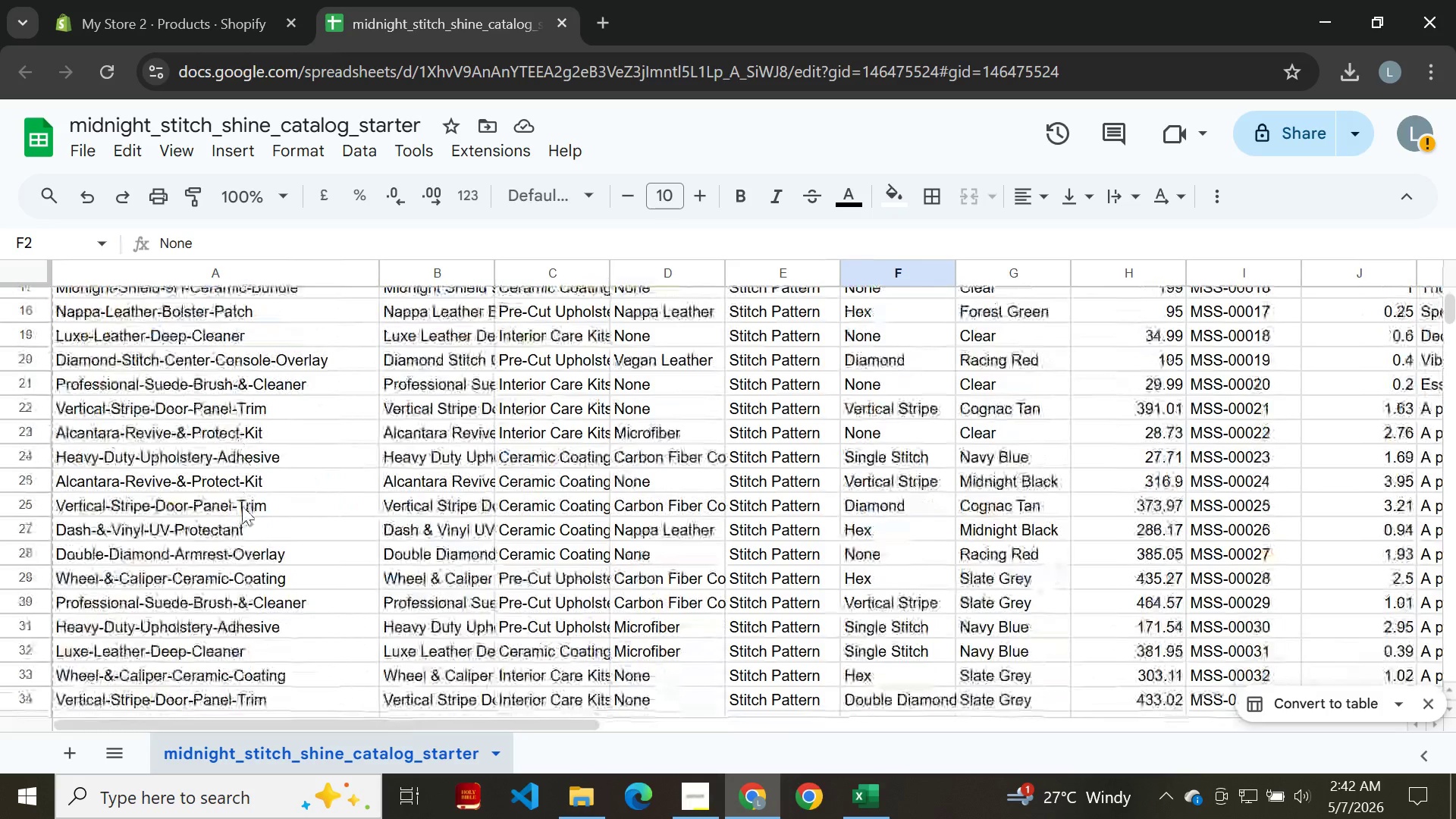 
wait(33.95)
 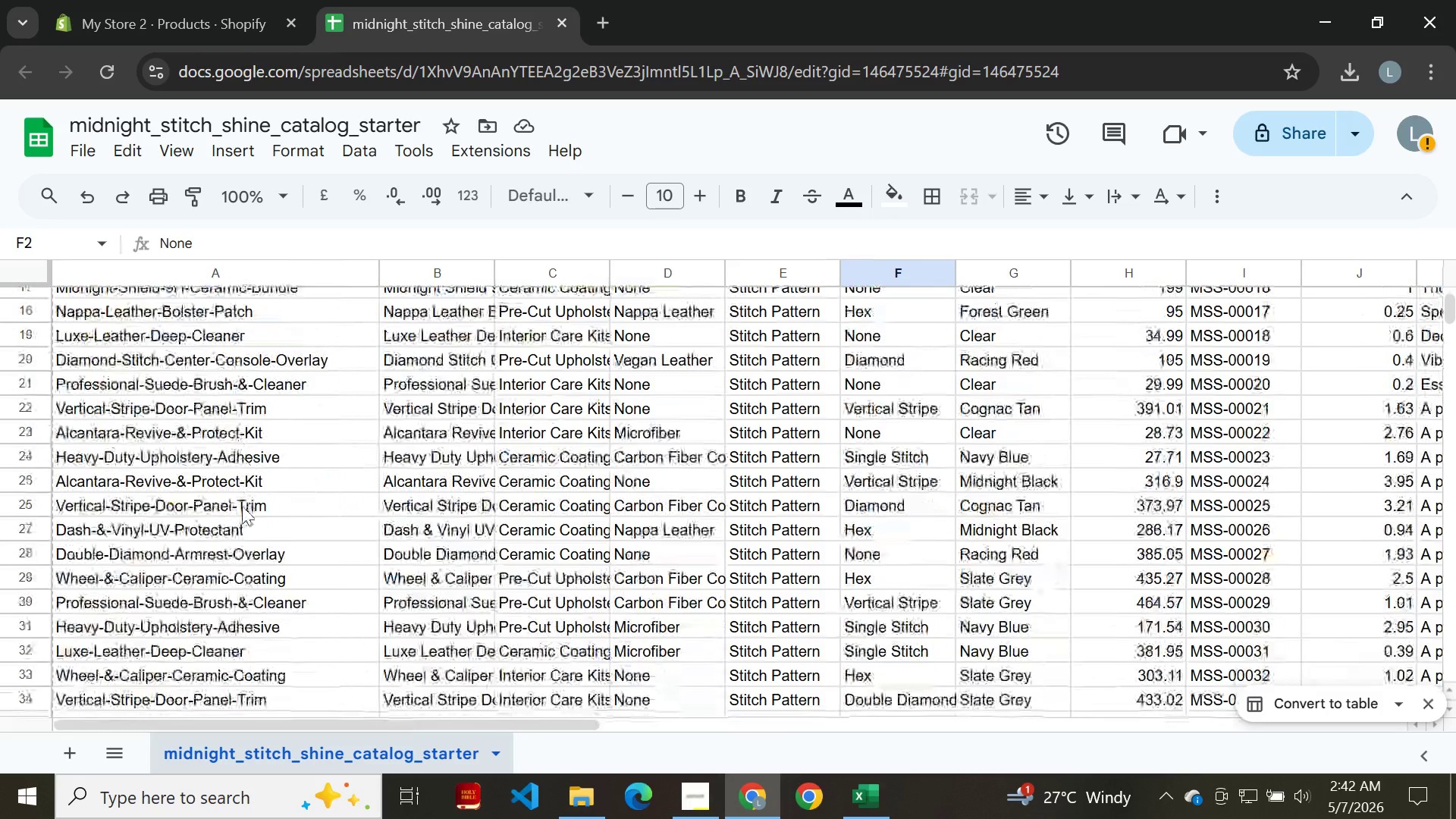 
left_click([715, 799])